 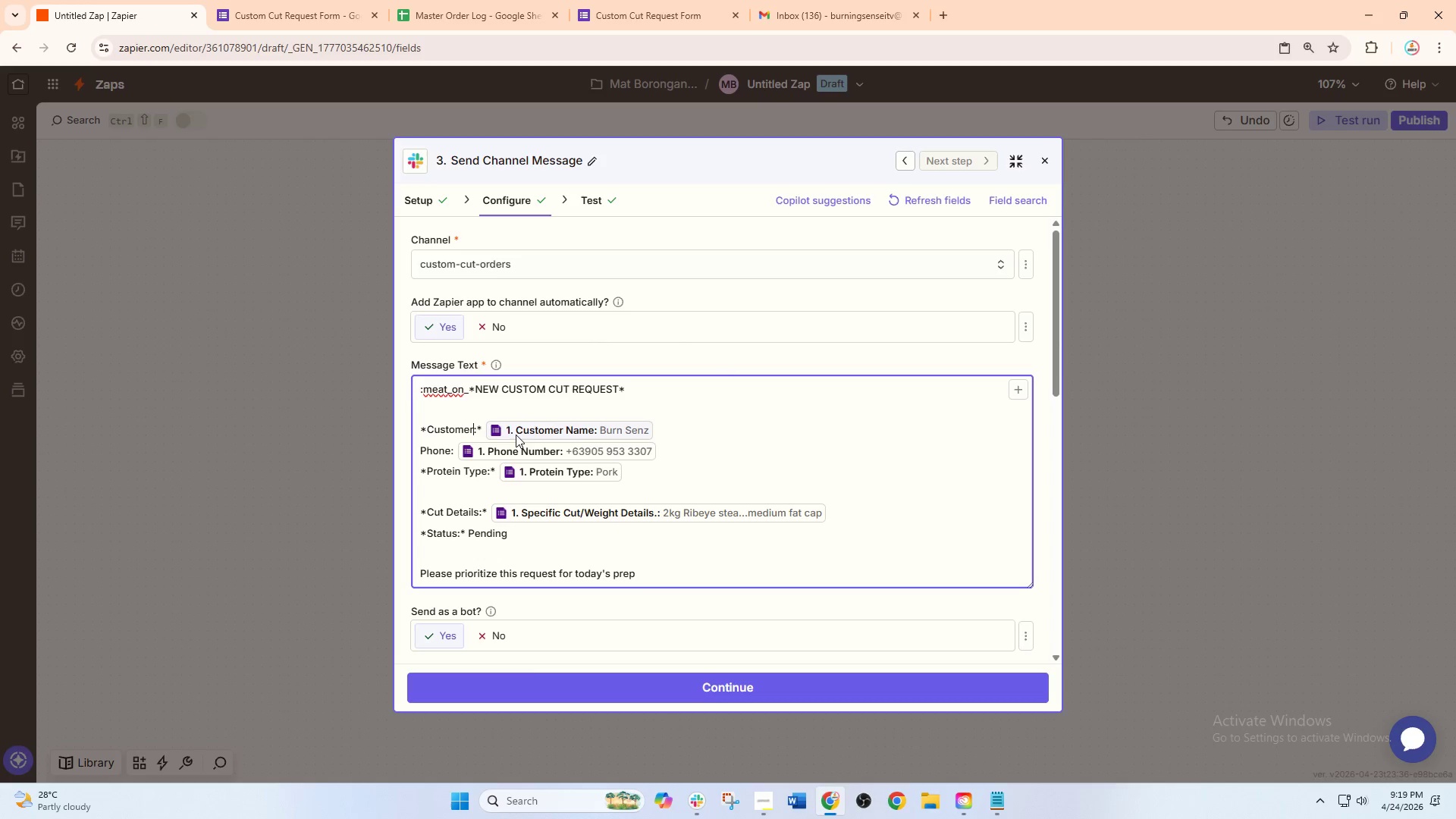 
type( Name )
 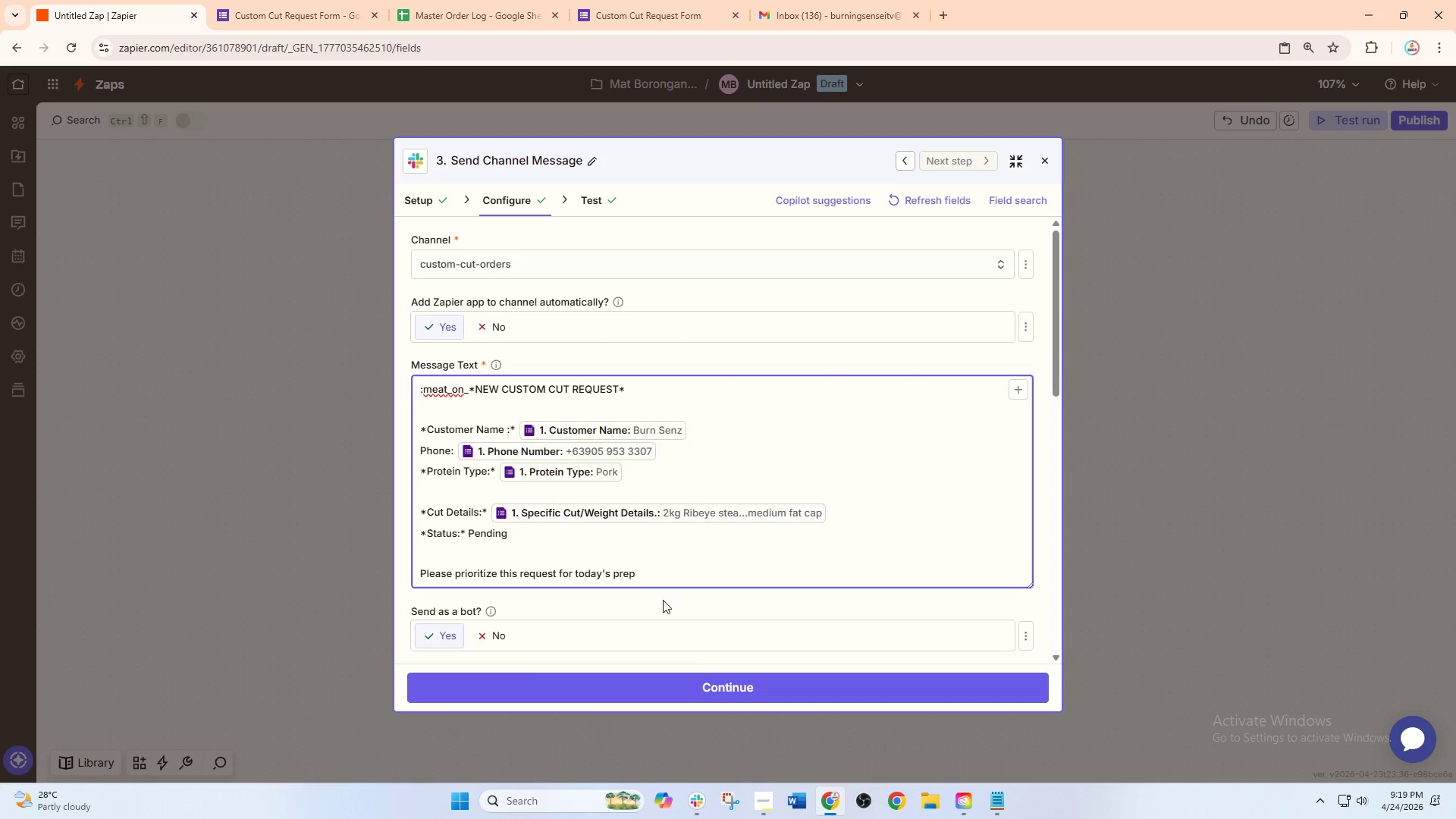 
left_click([824, 791])
 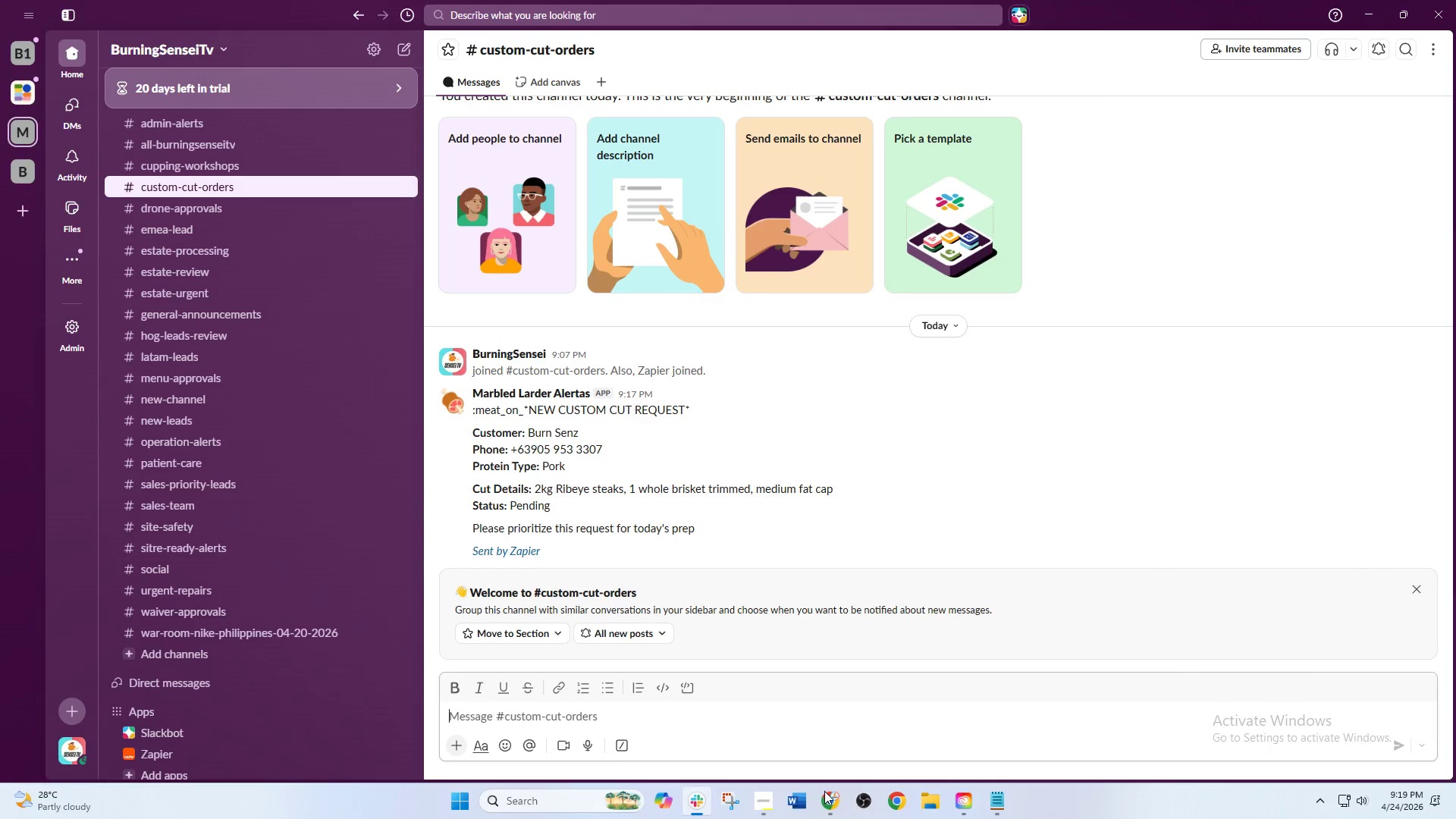 
left_click([824, 791])
 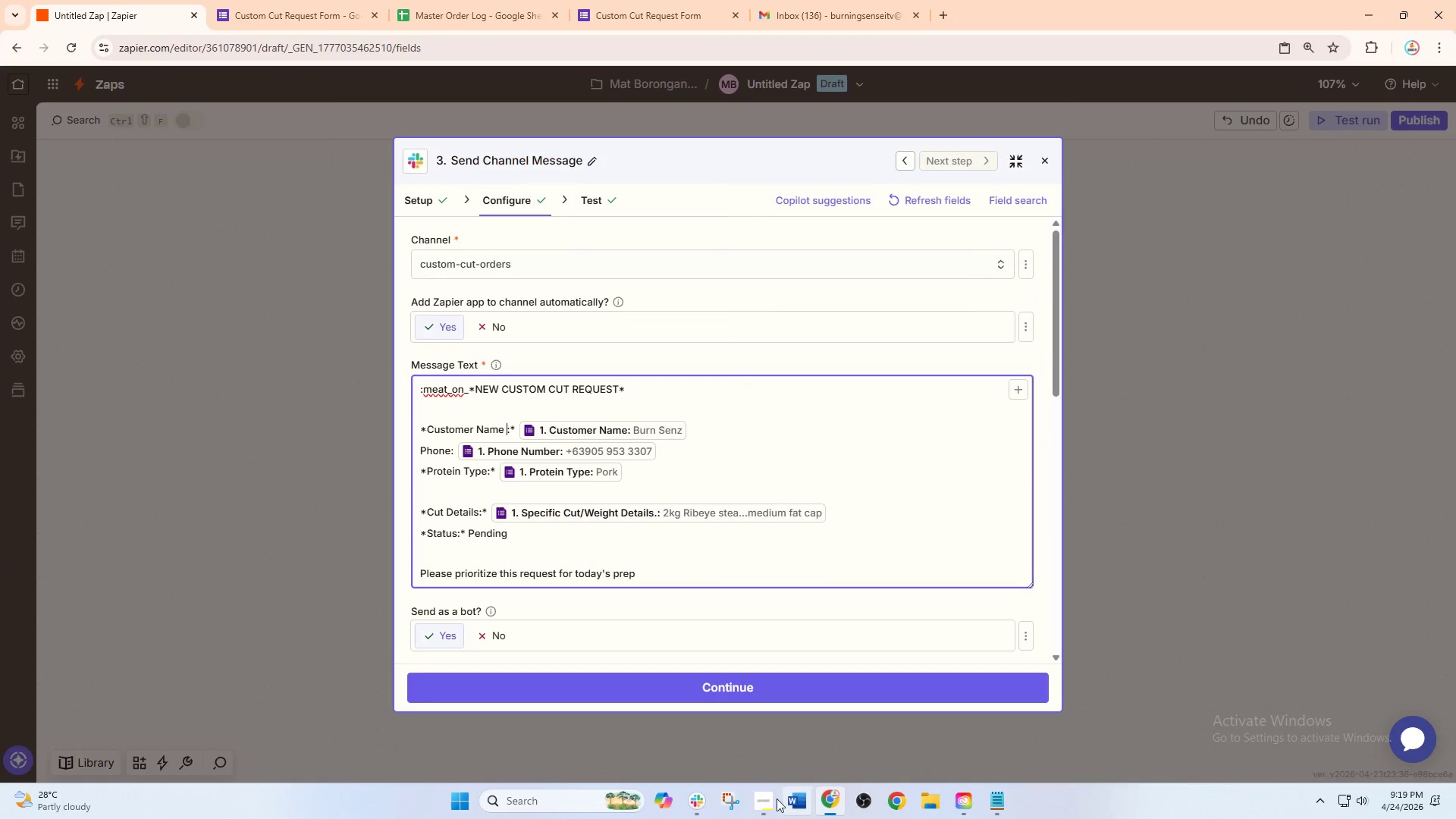 
left_click([765, 801])
 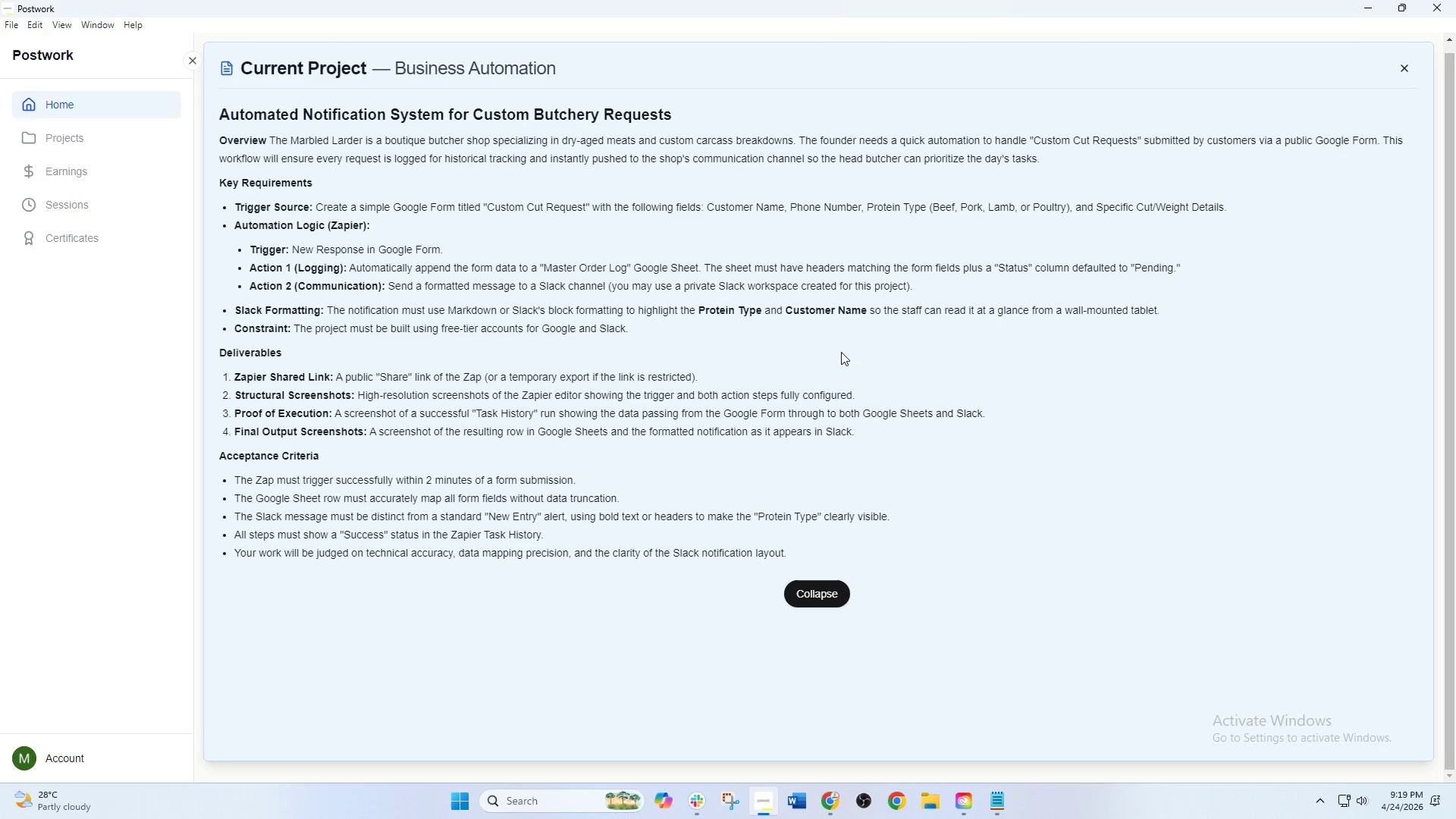 
wait(7.59)
 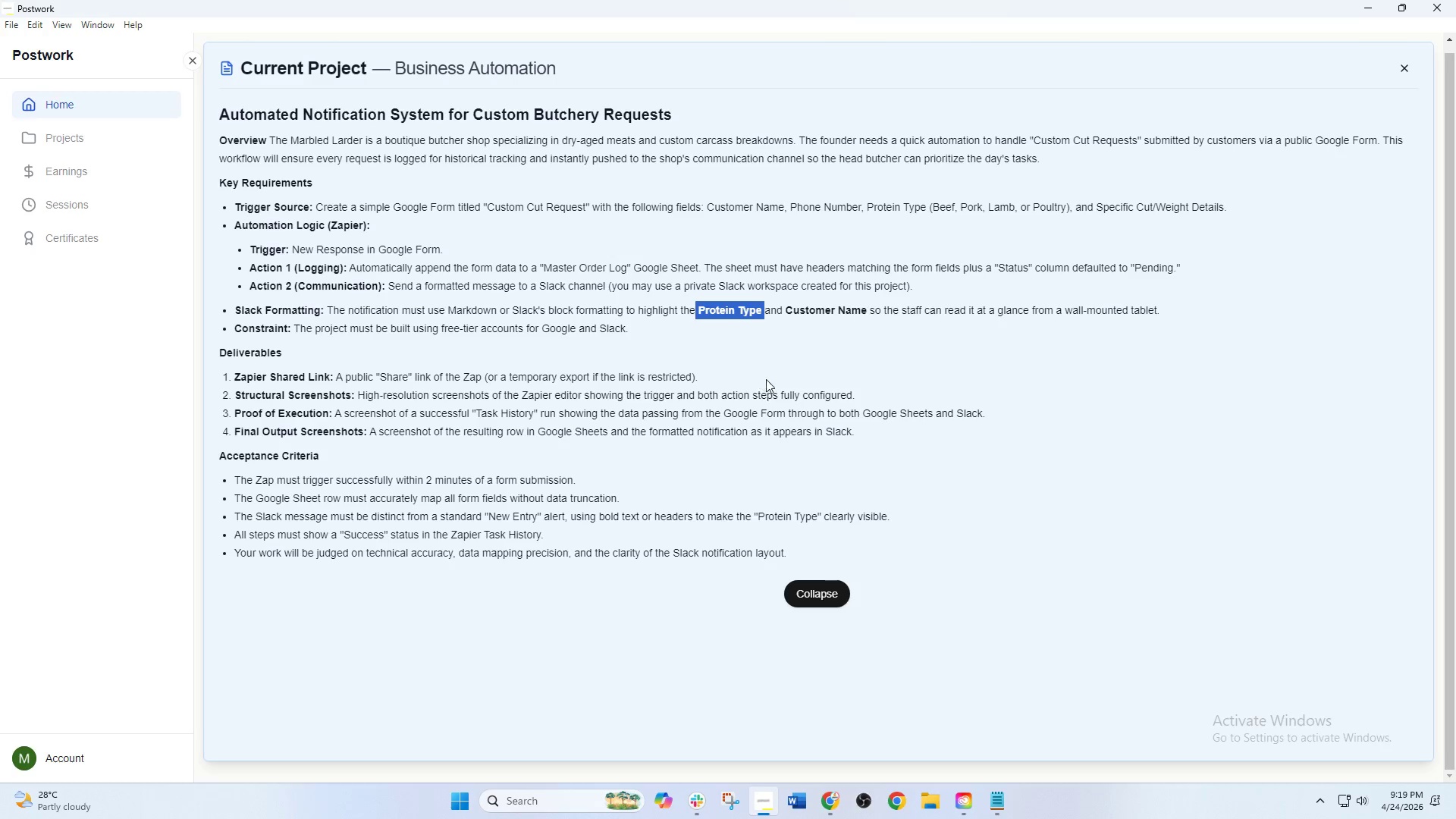 
left_click([830, 792])
 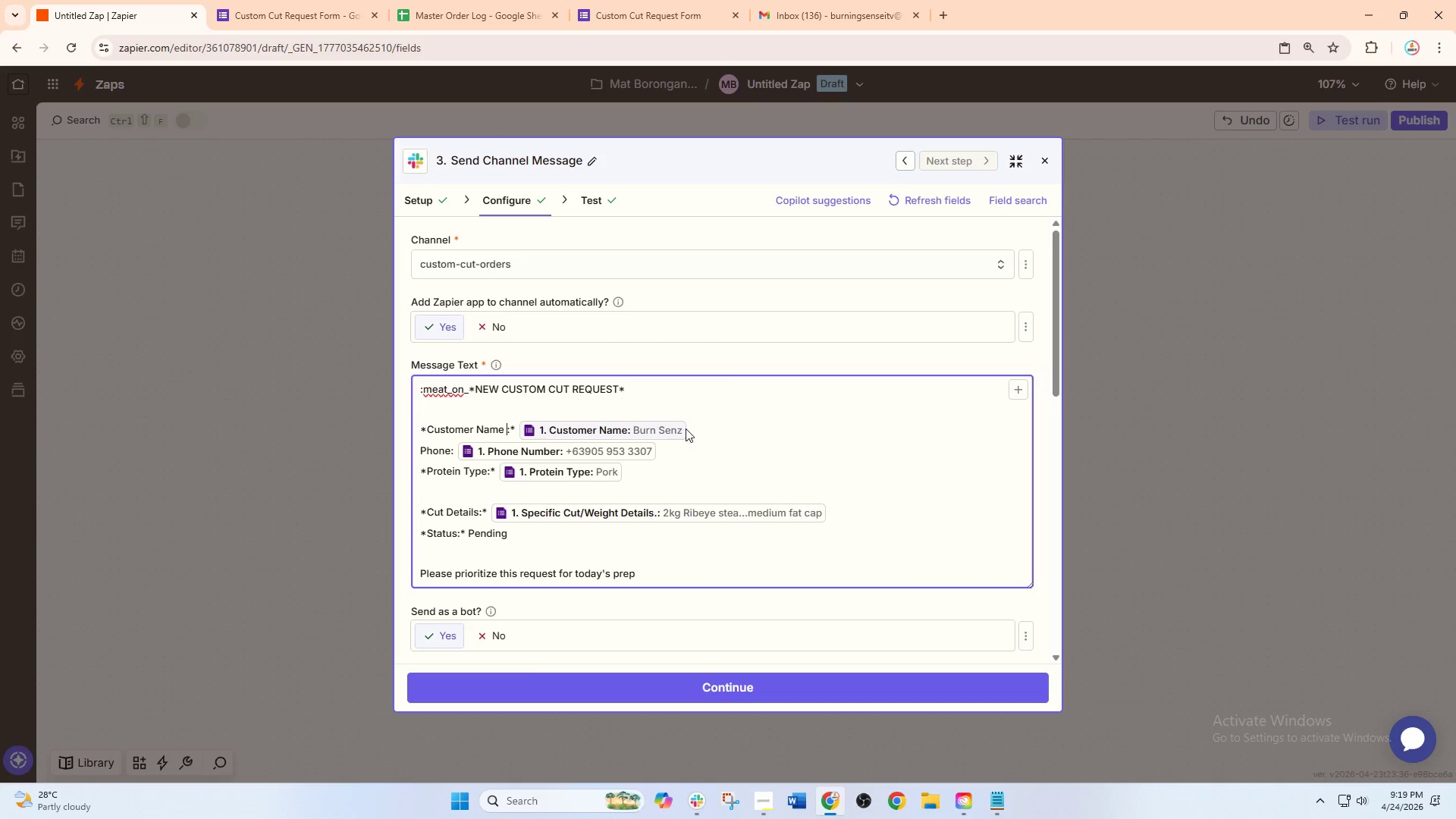 
left_click_drag(start_coordinate=[709, 428], to_coordinate=[549, 428])
 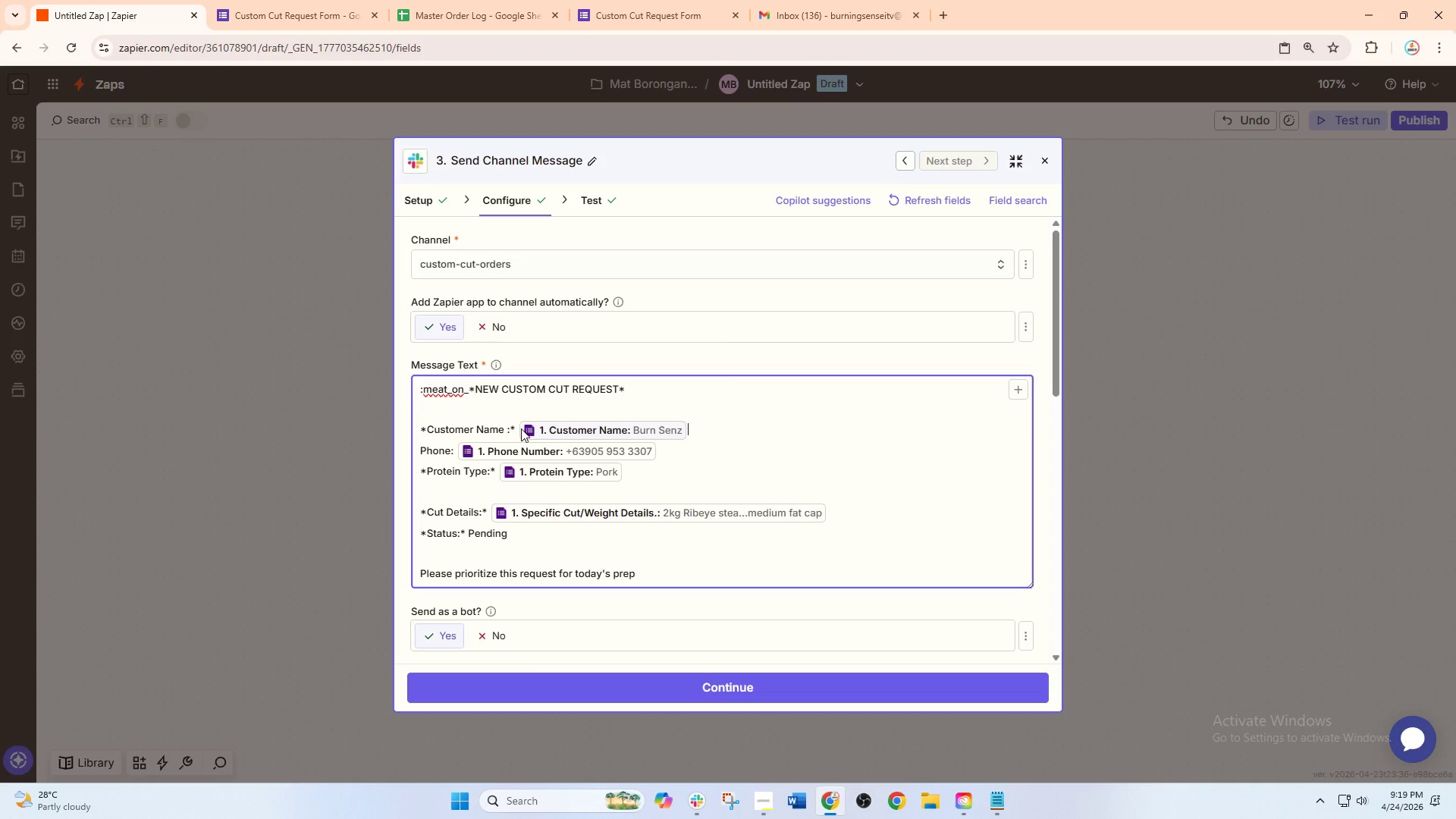 
left_click([519, 428])
 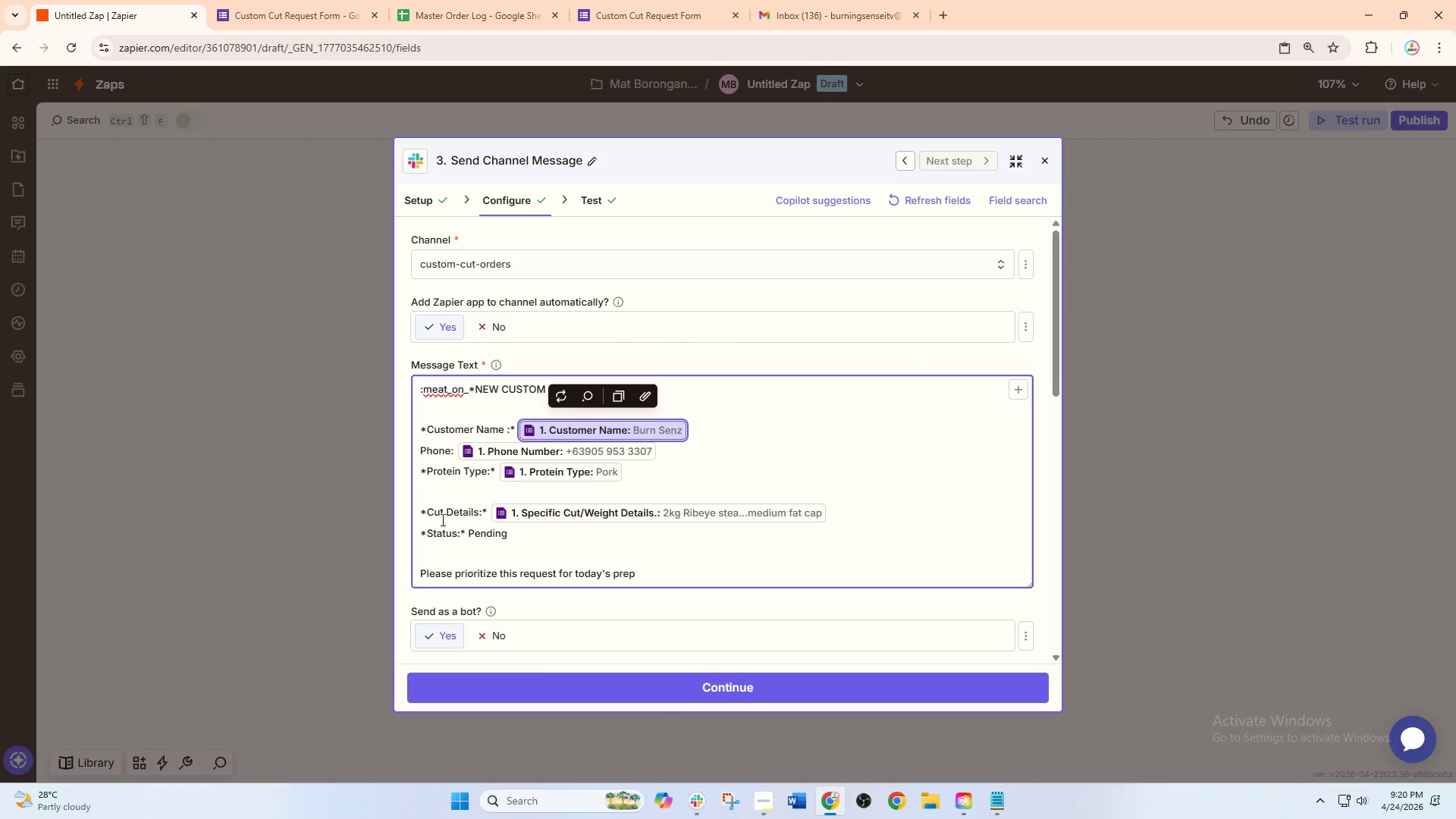 
wait(5.67)
 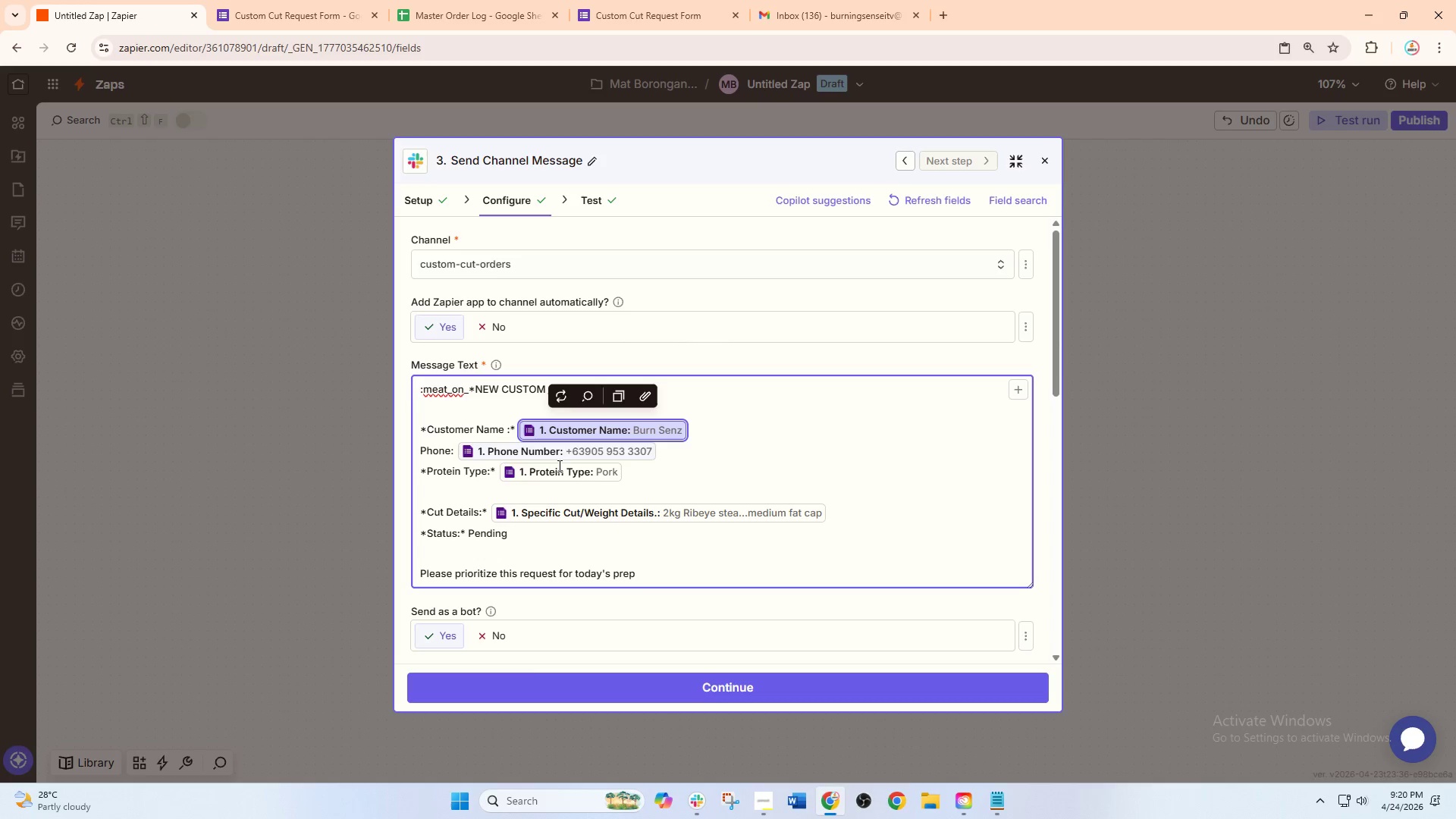 
left_click([423, 511])
 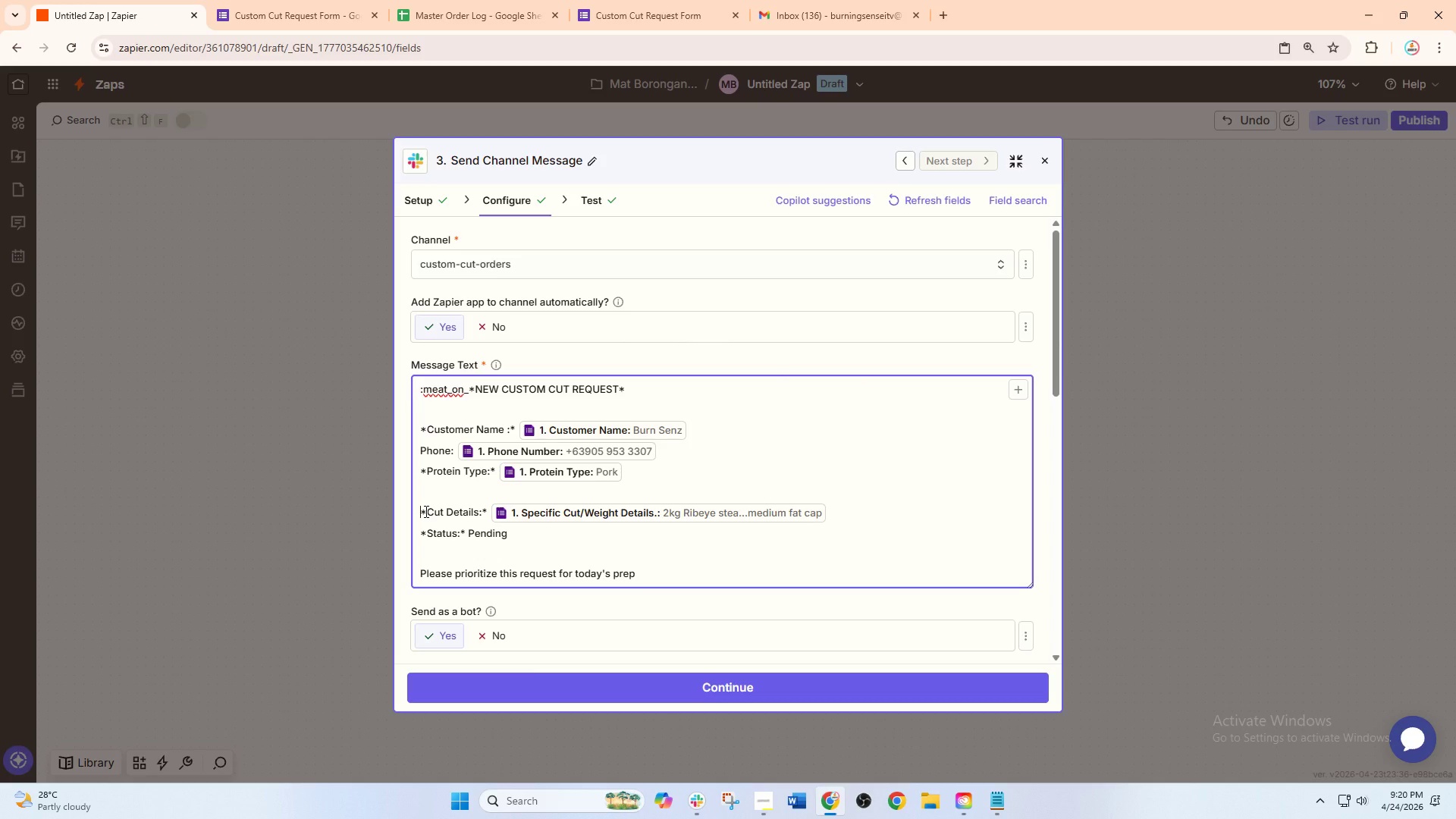 
left_click([425, 511])
 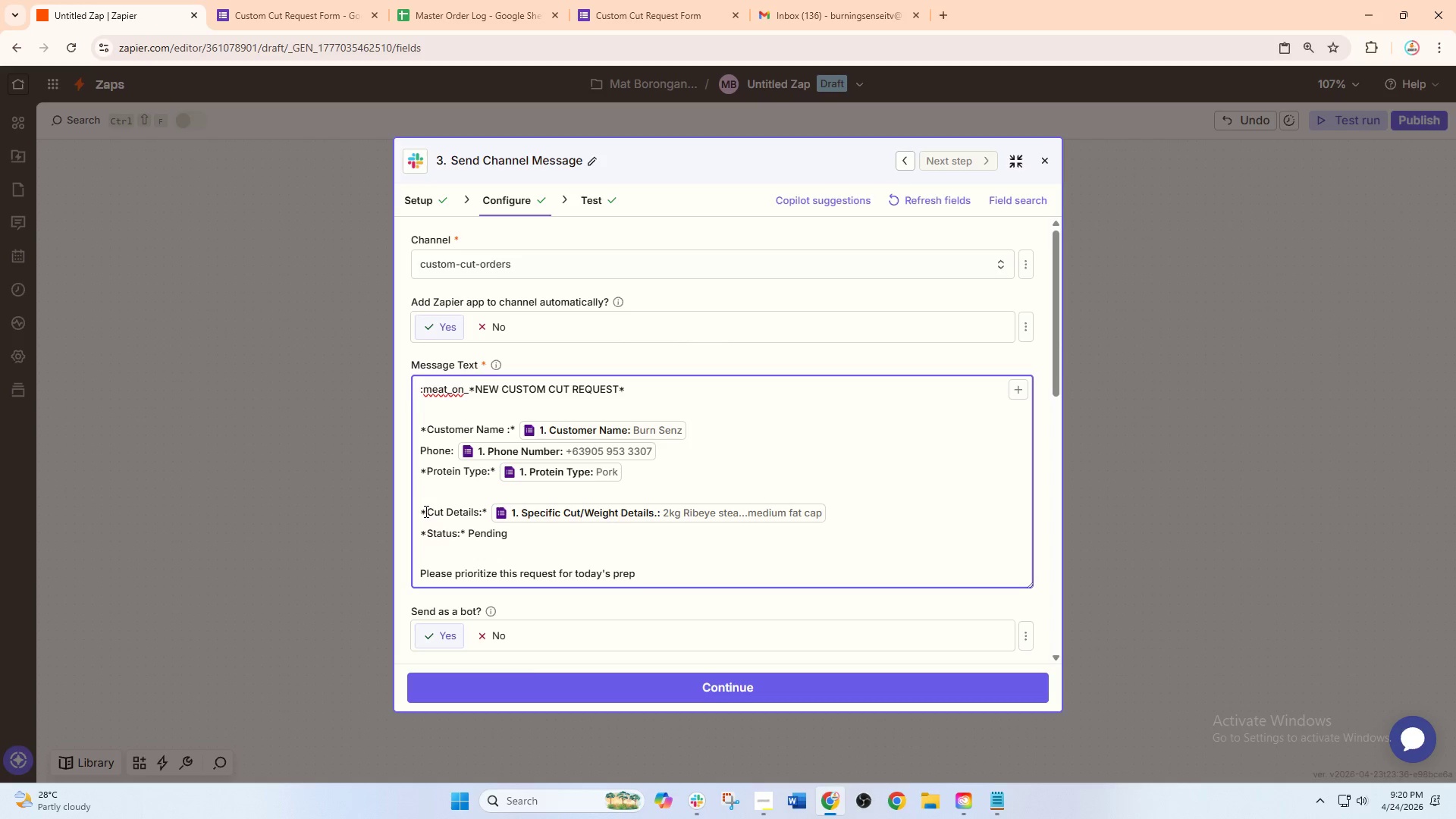 
key(Backspace)
 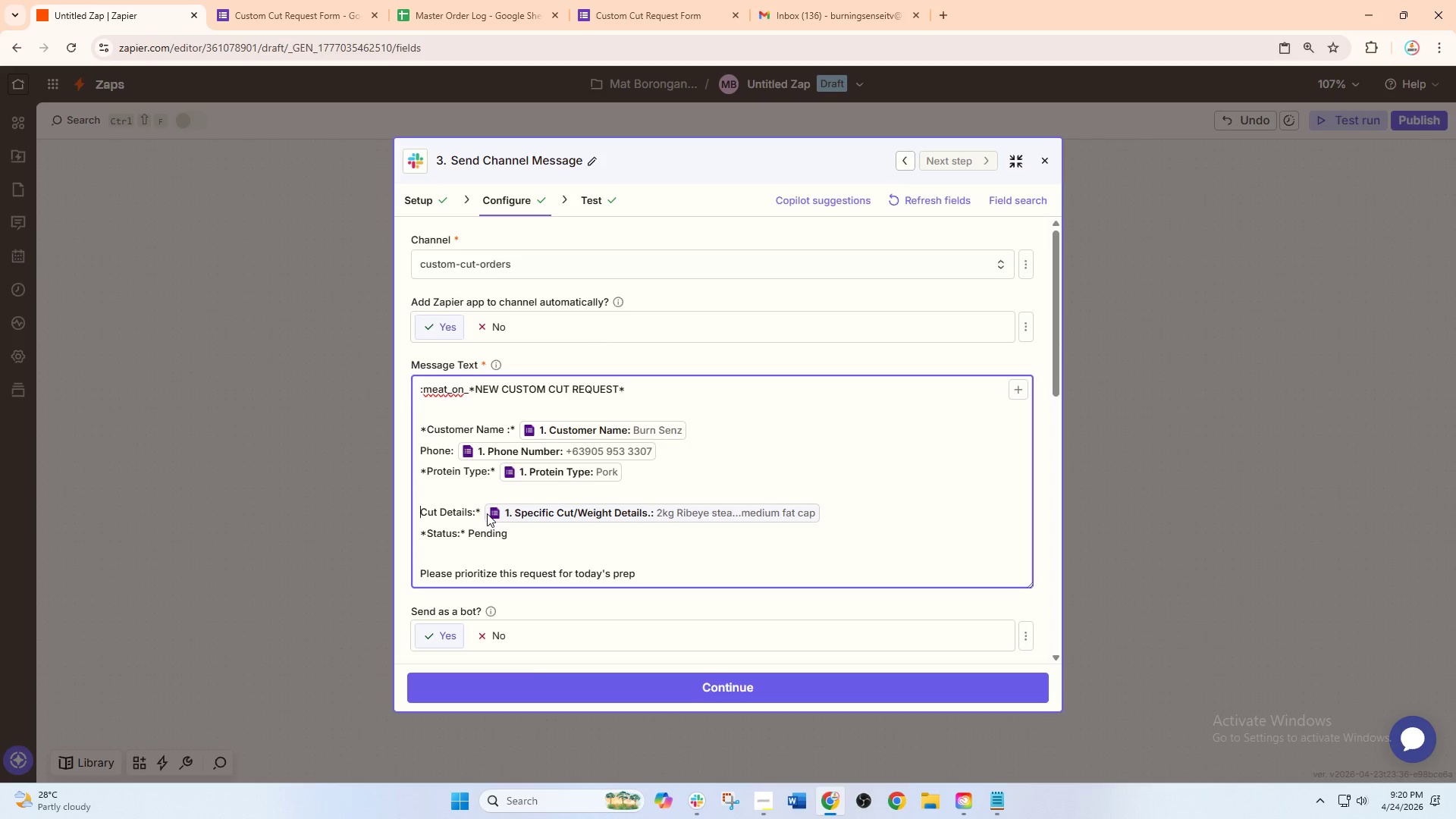 
left_click([483, 509])
 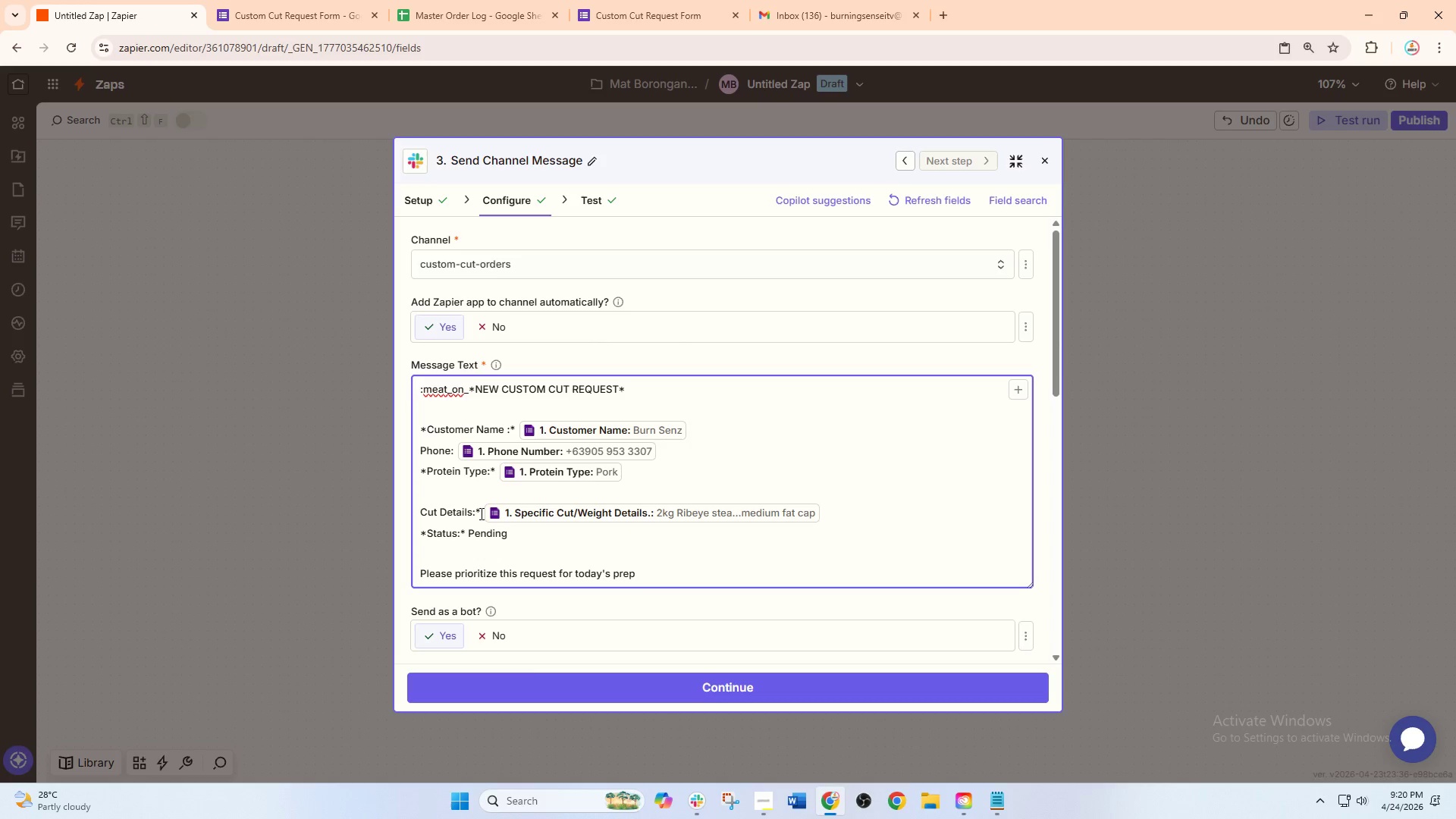 
left_click([480, 513])
 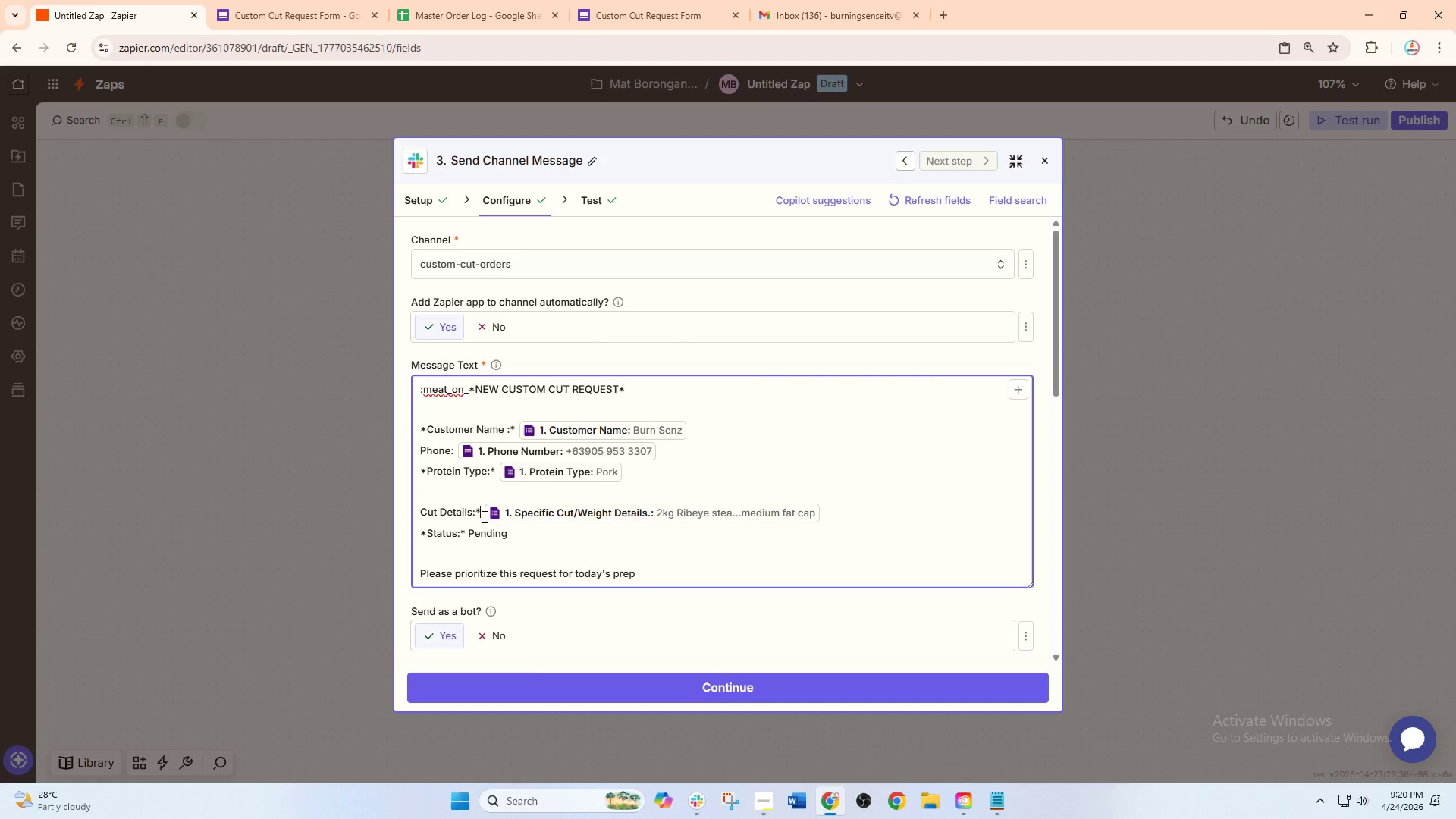 
key(Backspace)
 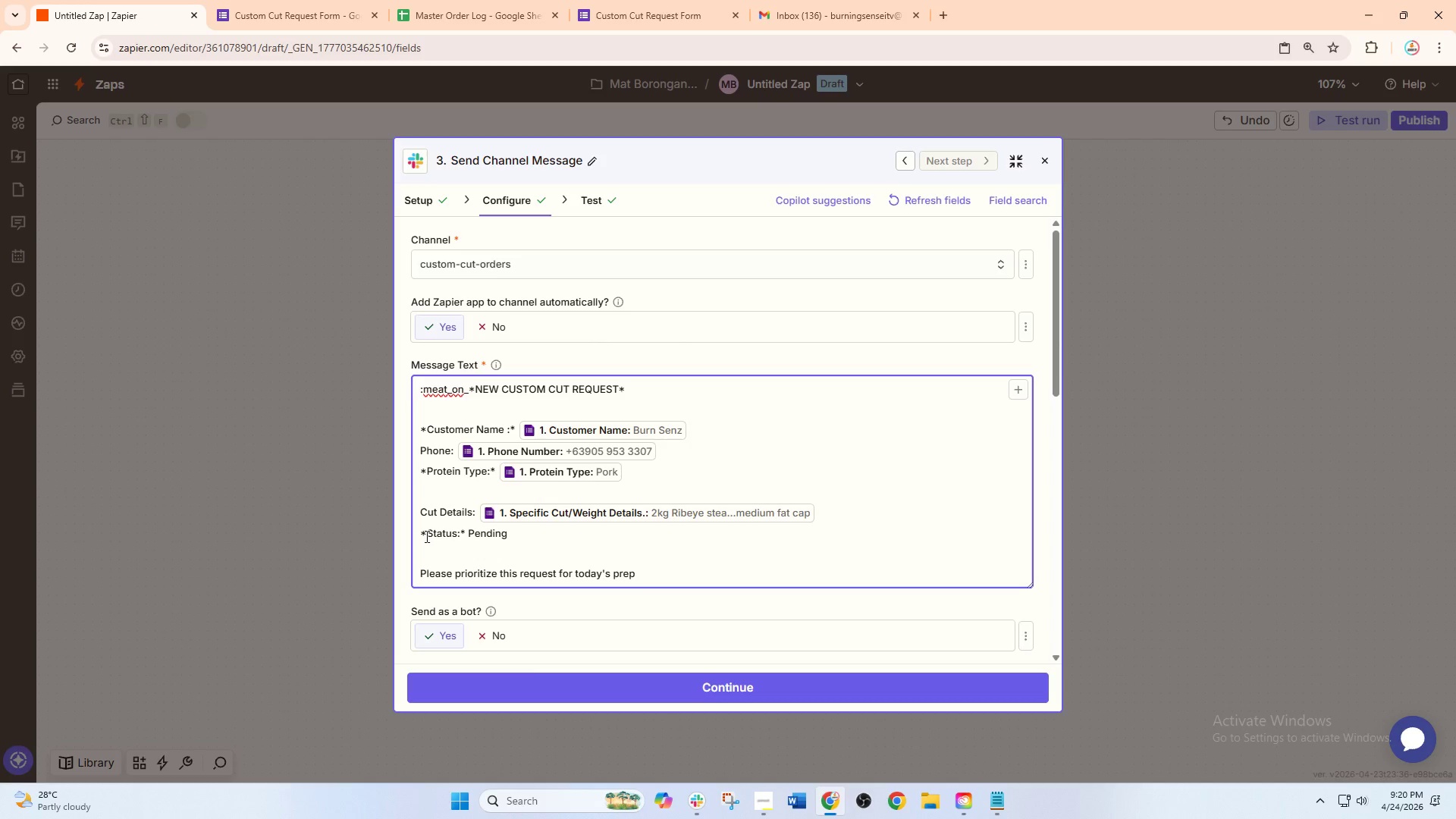 
left_click([425, 536])
 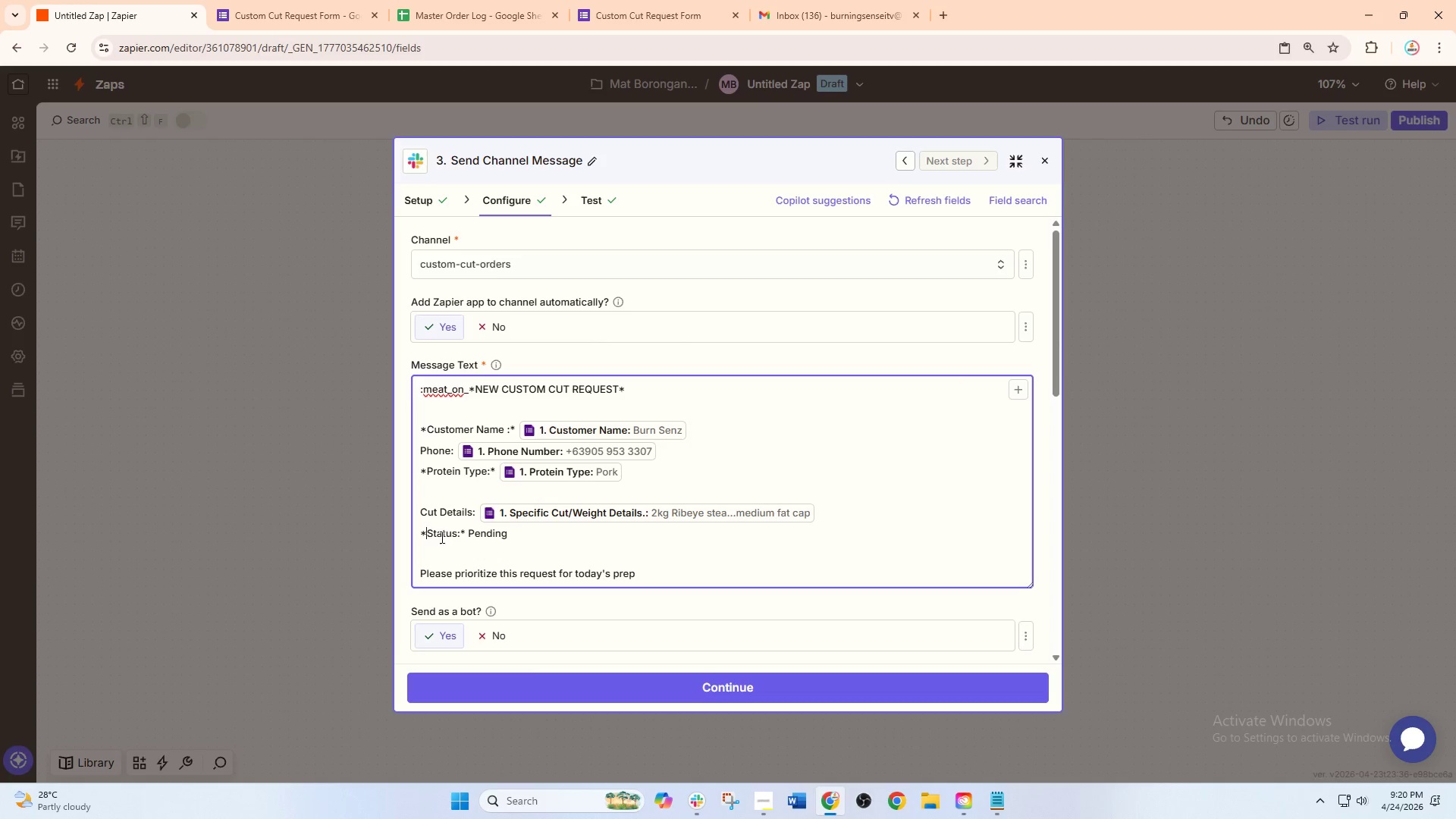 
key(Backspace)
 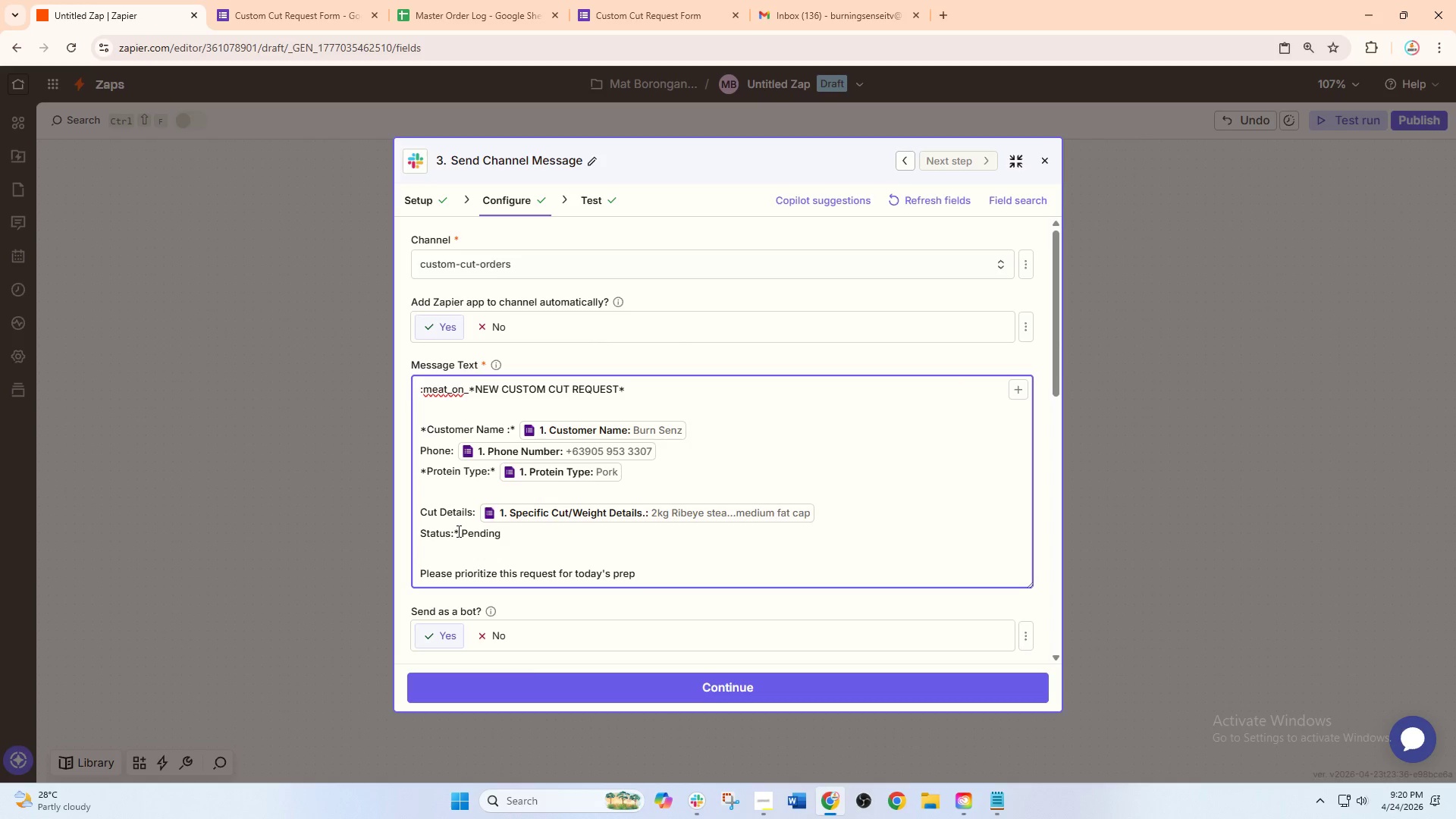 
left_click([457, 531])
 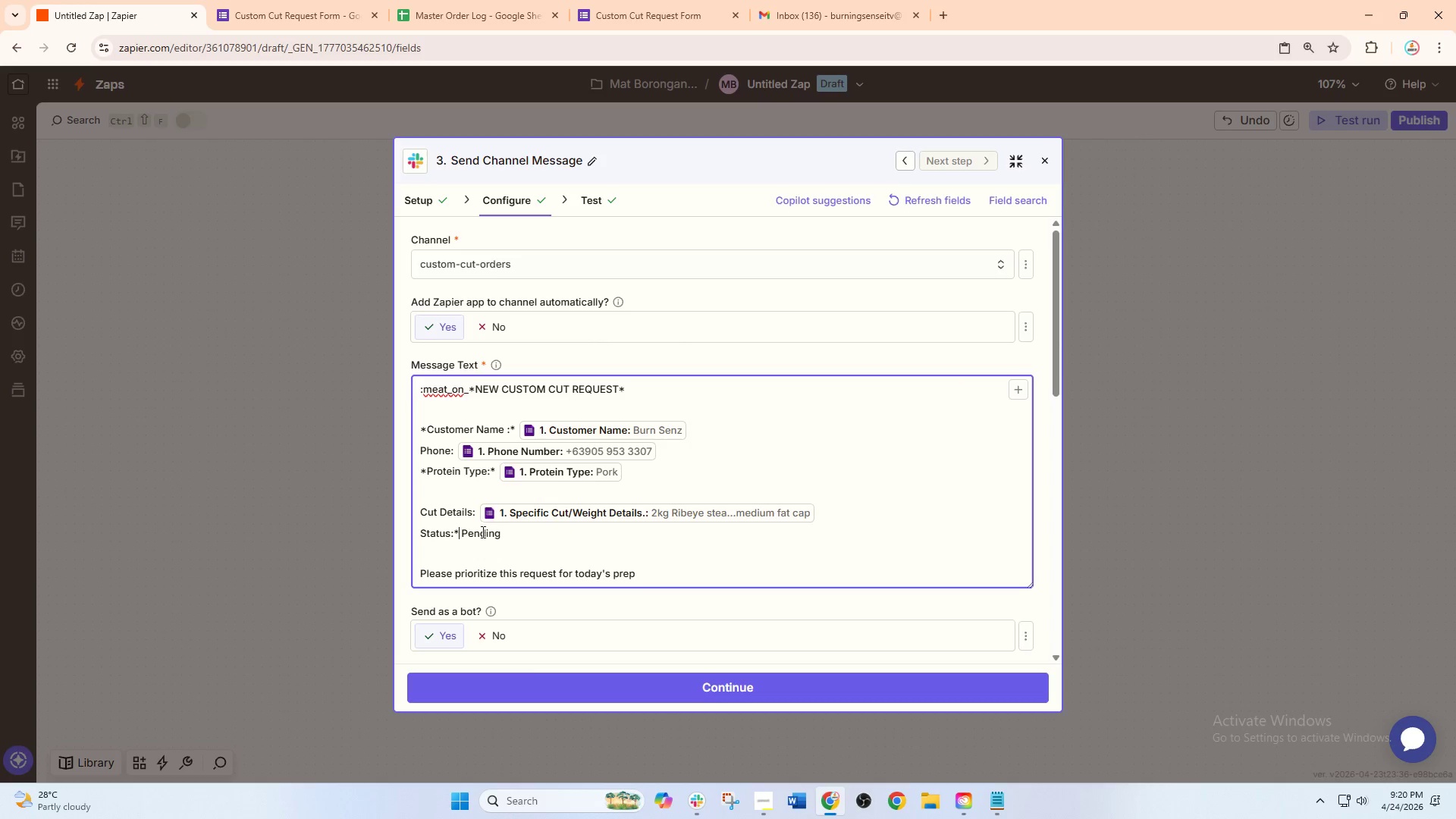 
key(Backspace)
 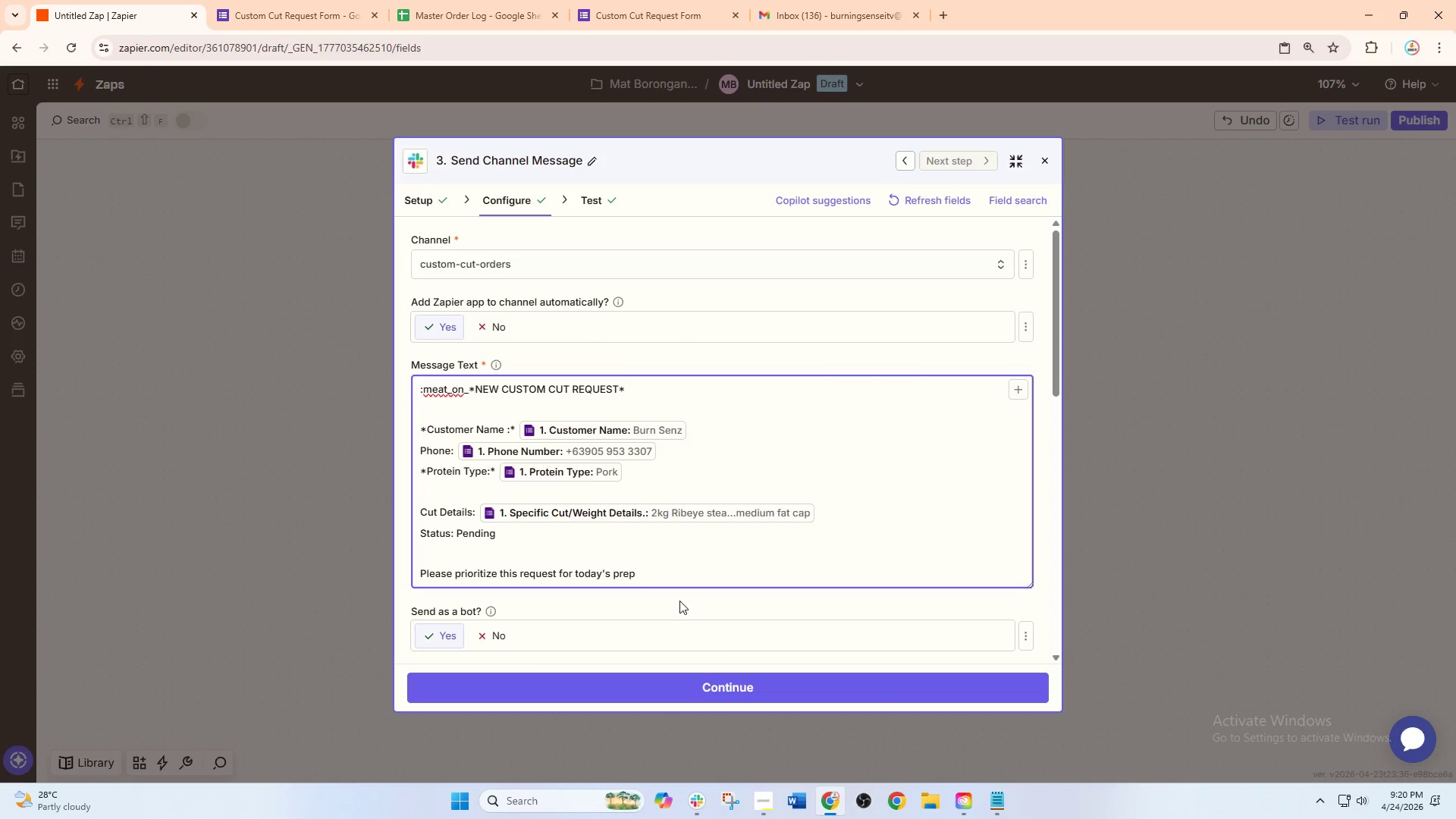 
double_click([708, 680])
 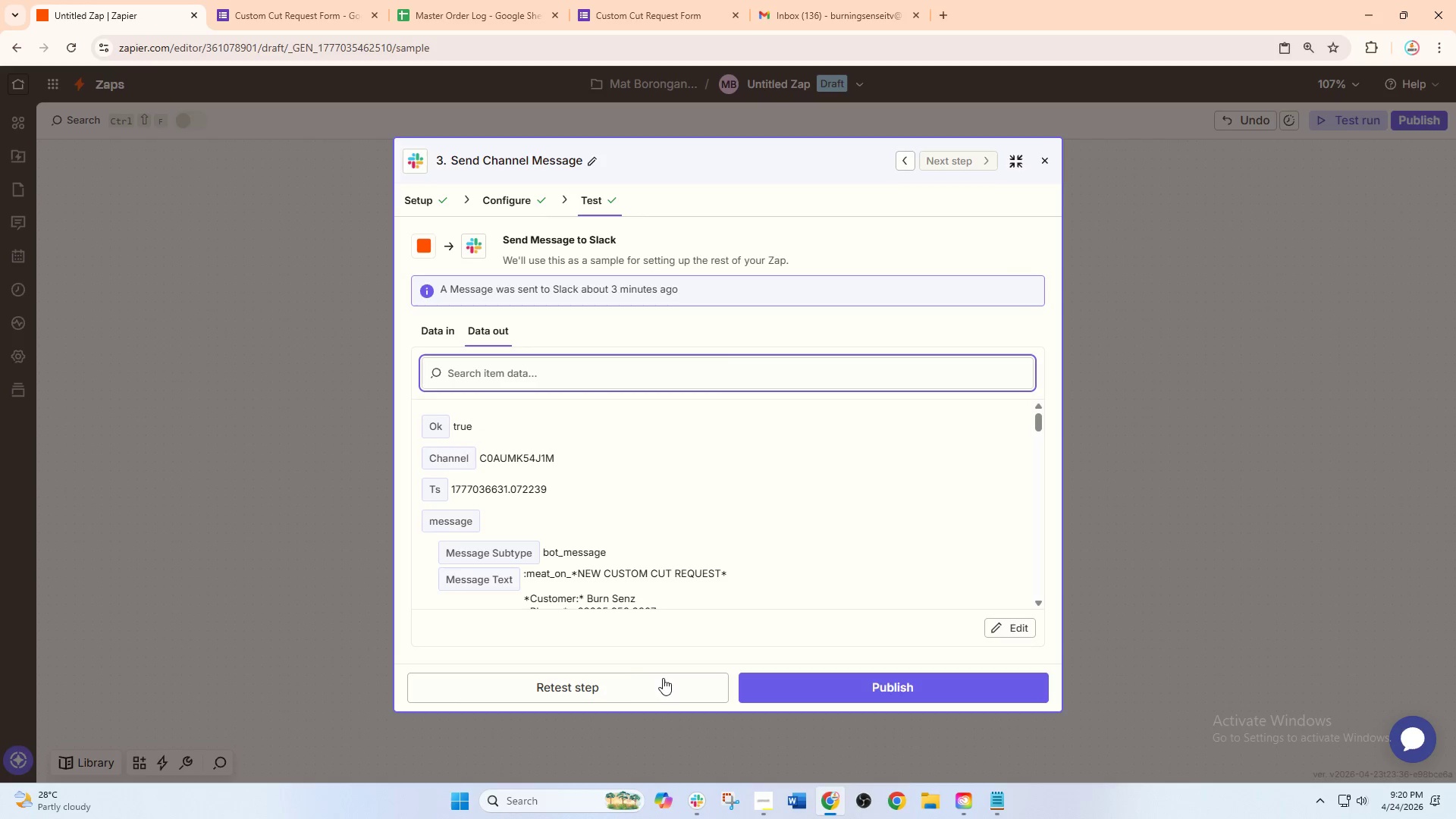 
left_click([638, 682])
 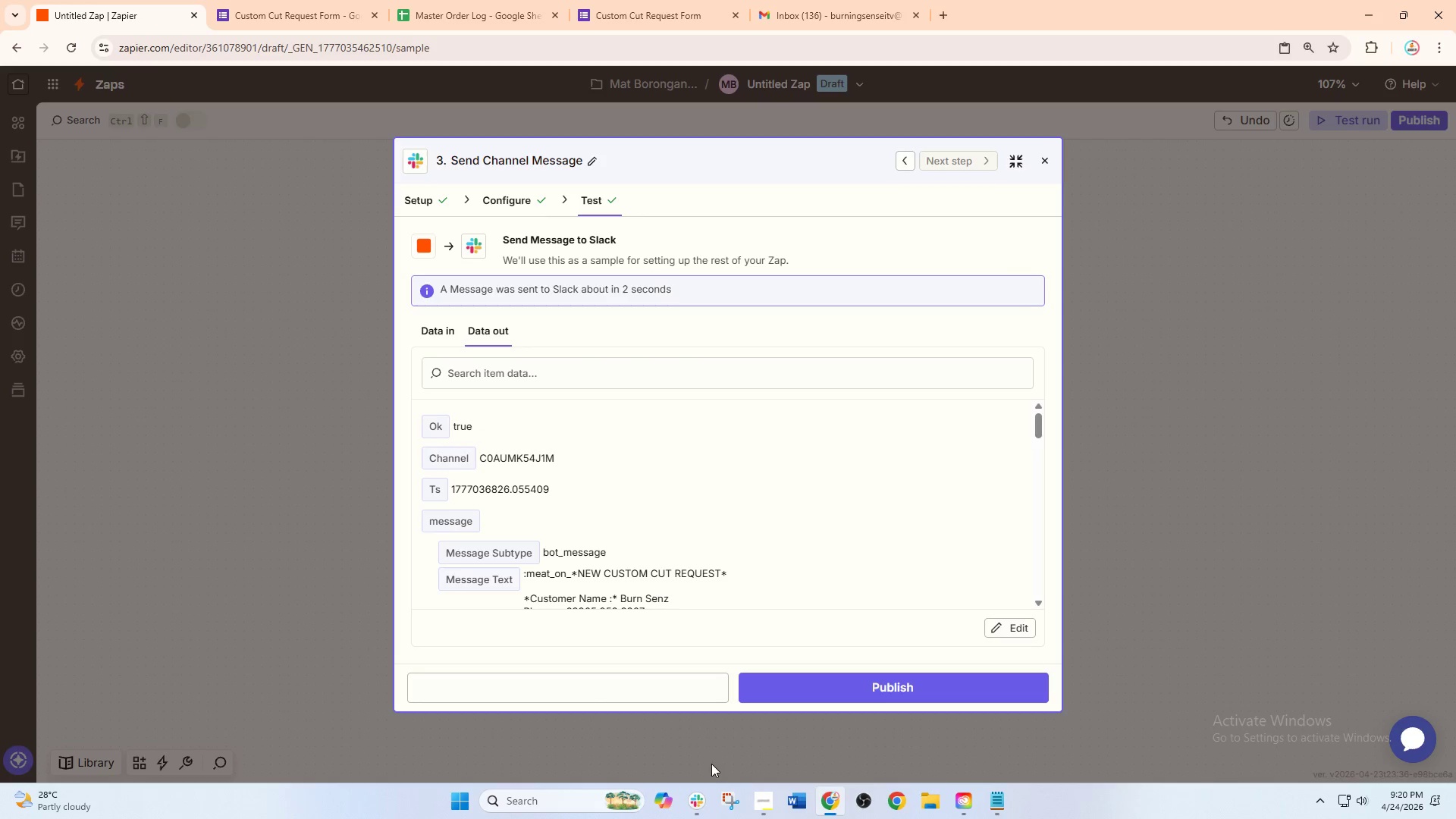 
left_click([696, 803])
 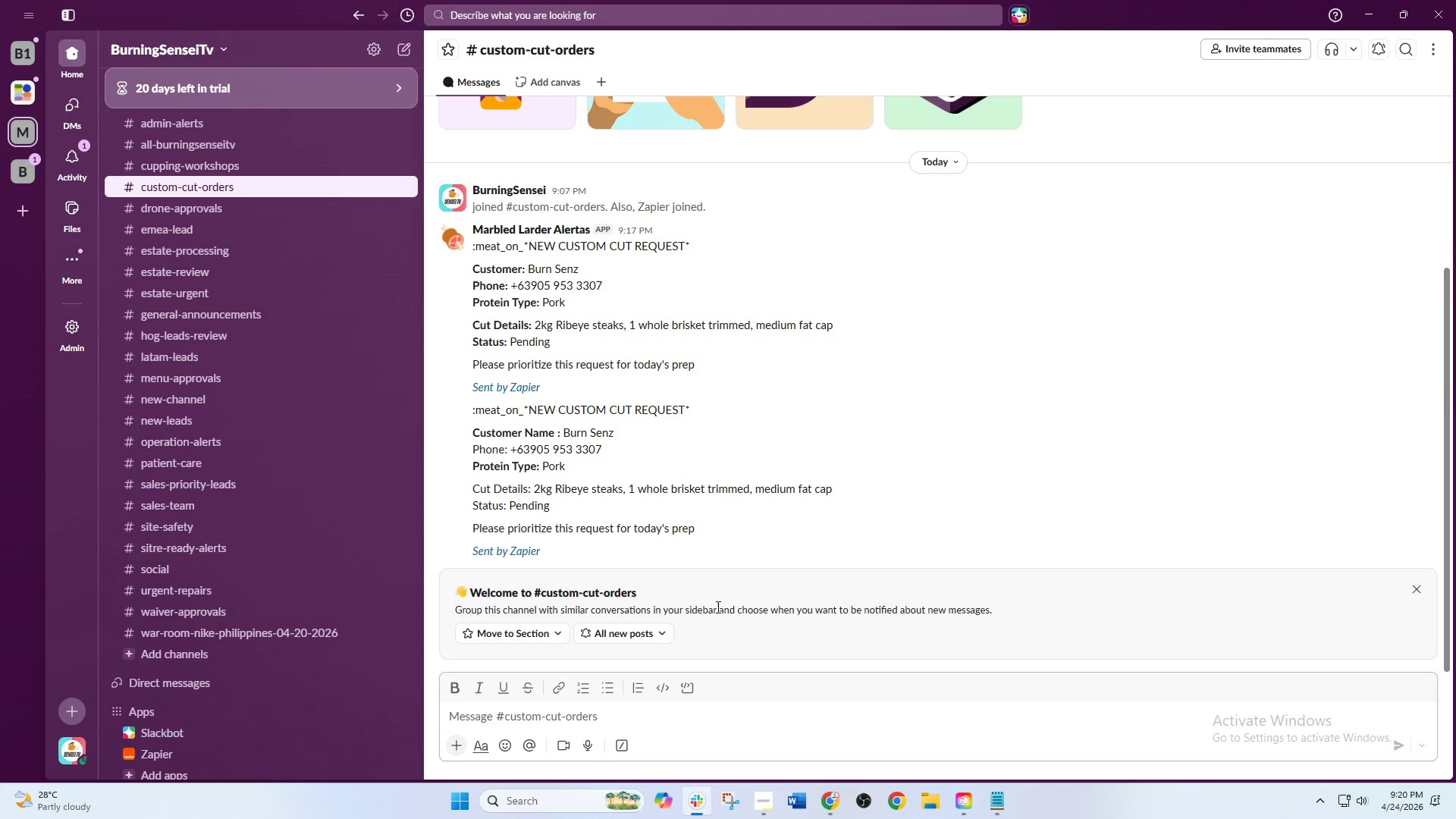 
scroll: coordinate [717, 607], scroll_direction: down, amount: 3.0
 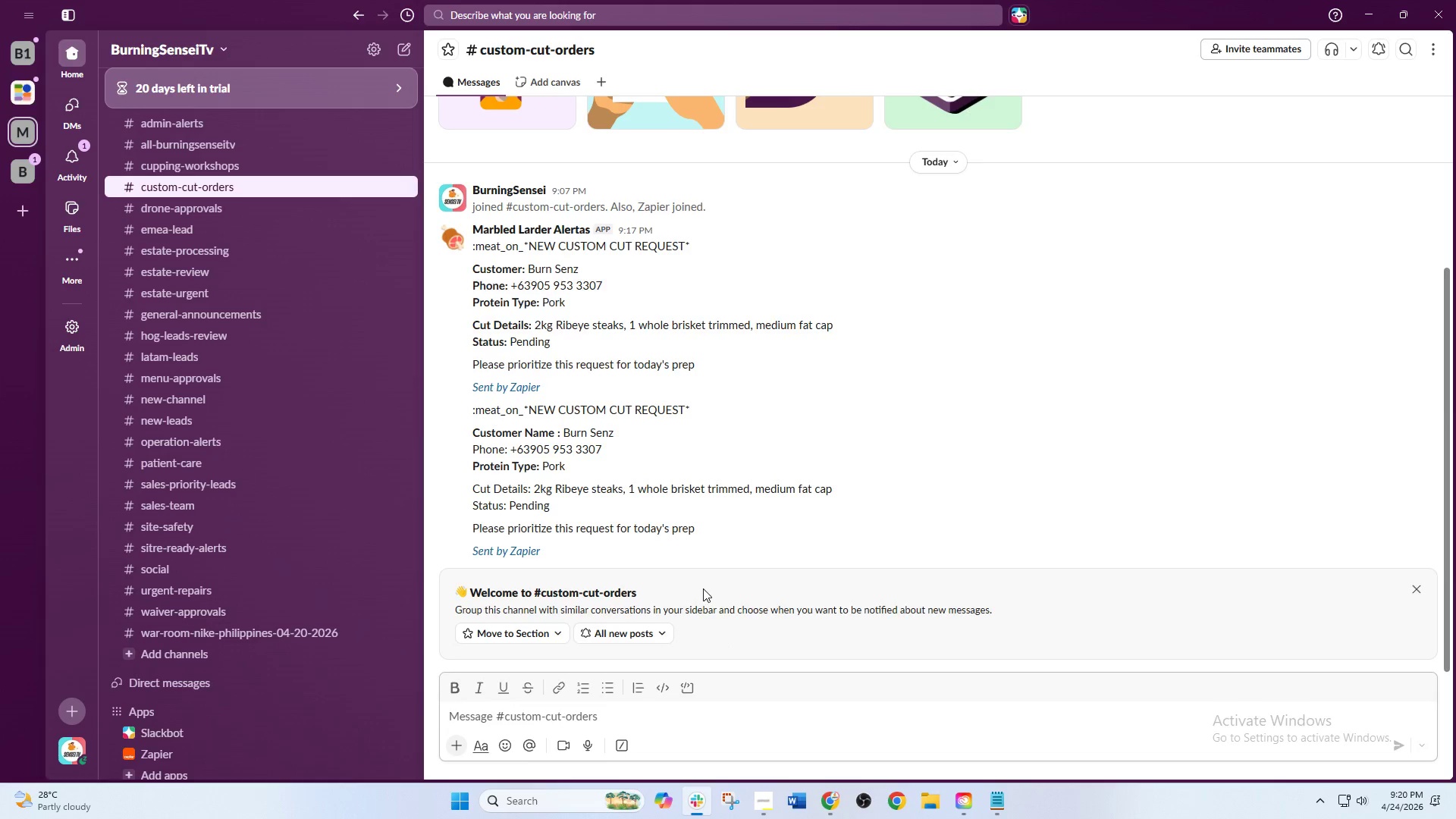 
scroll: coordinate [703, 588], scroll_direction: up, amount: 1.0
 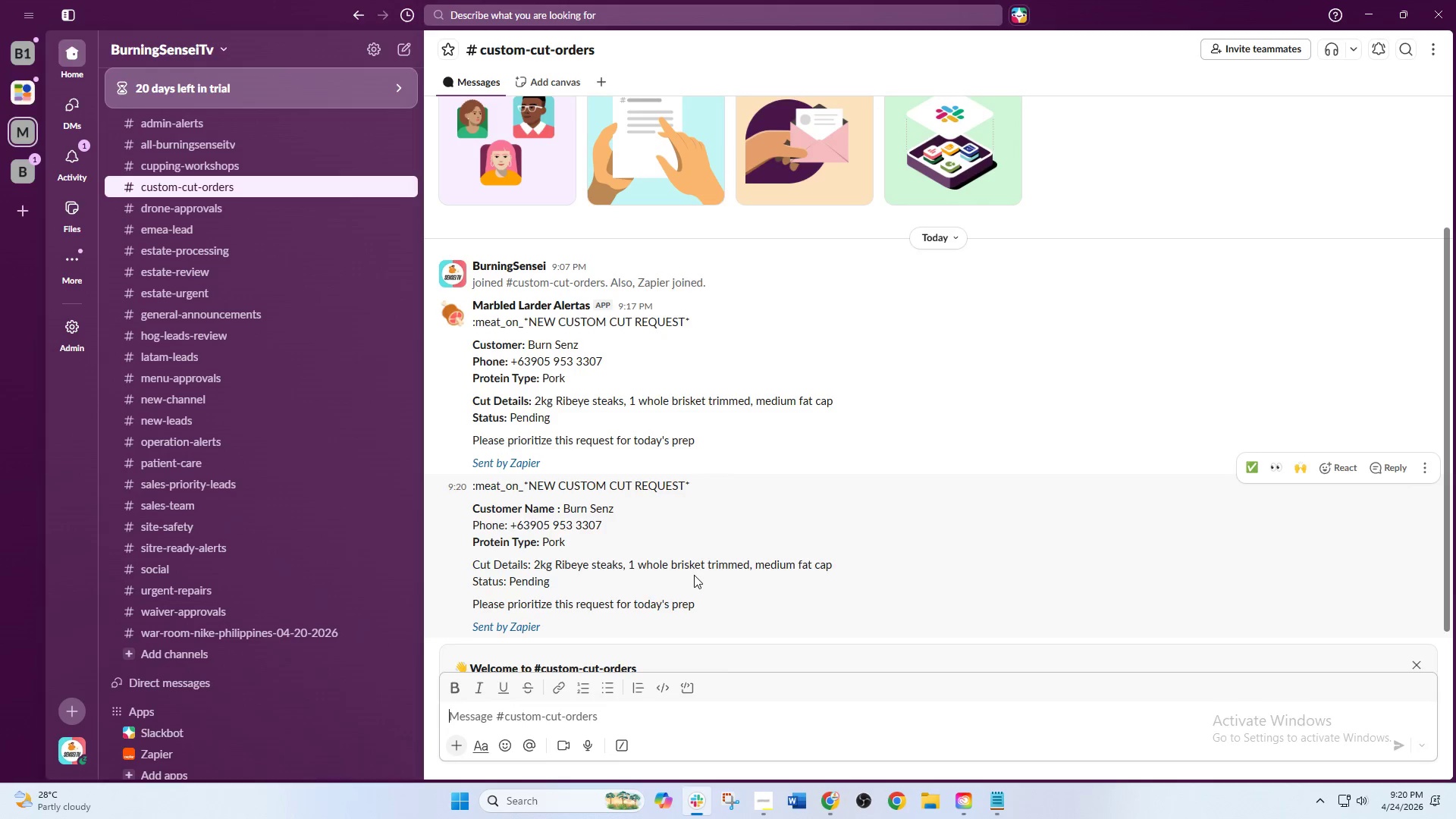 
scroll: coordinate [694, 575], scroll_direction: down, amount: 1.0
 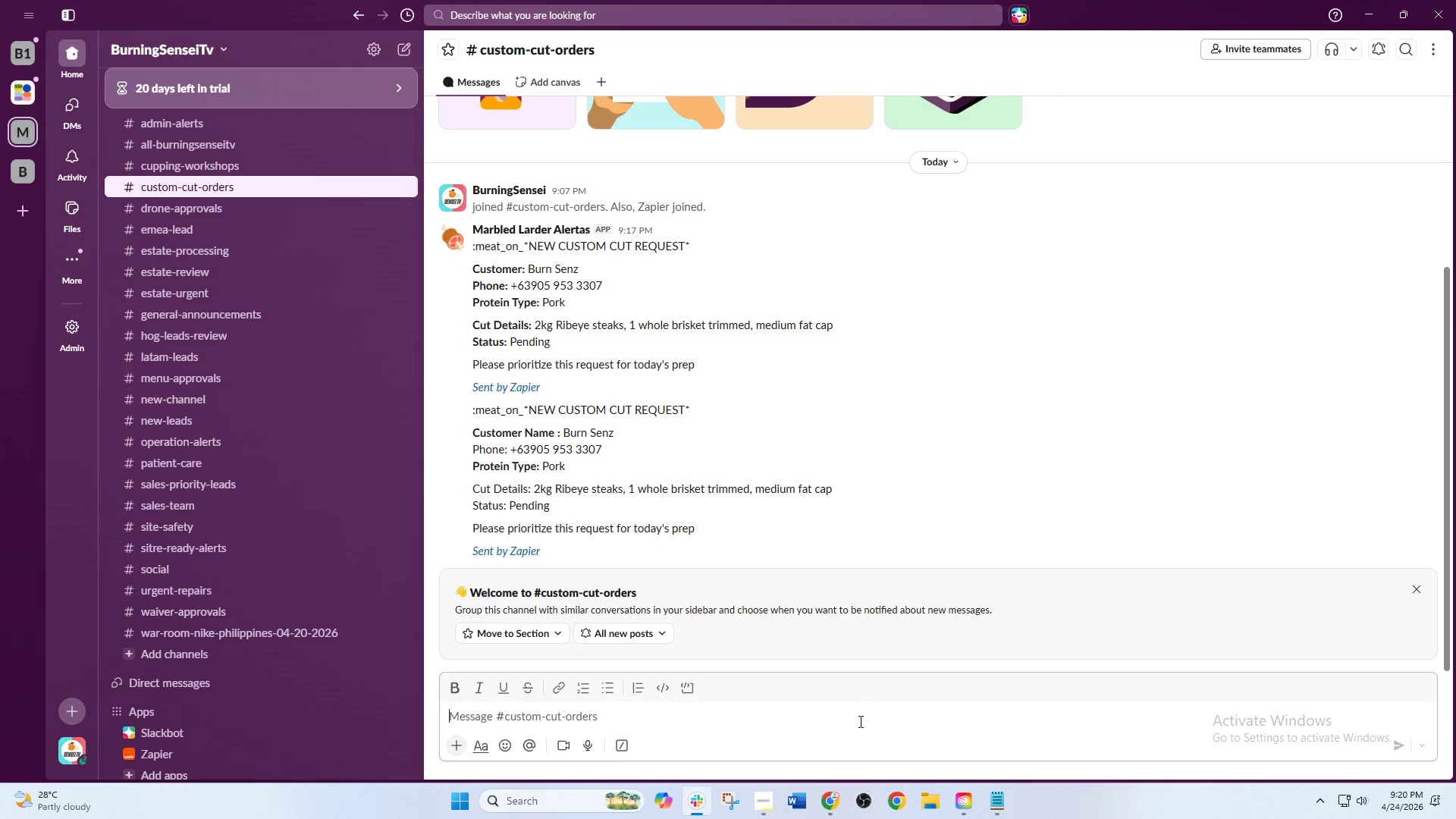 
wait(6.21)
 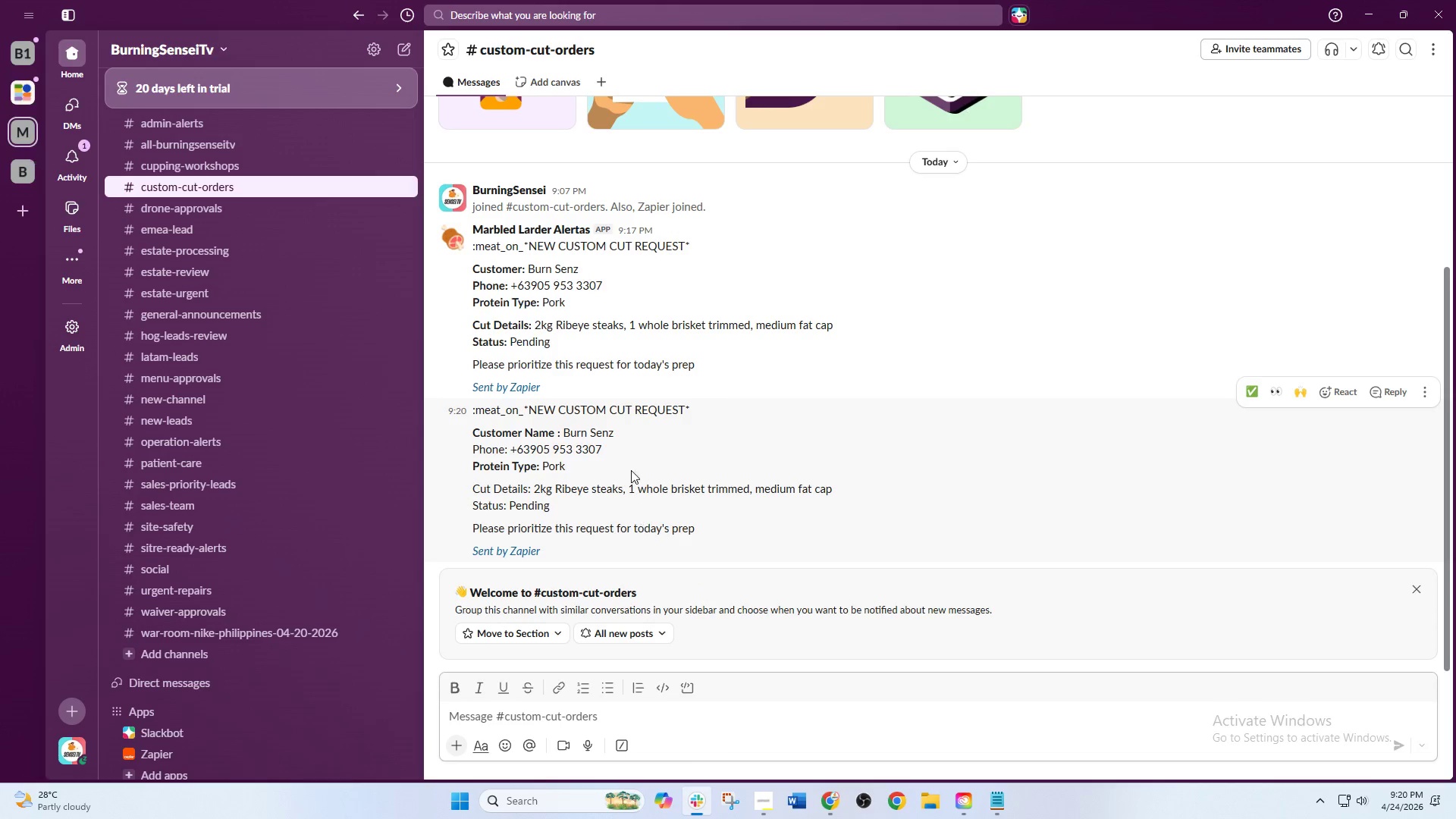 
left_click([824, 807])
 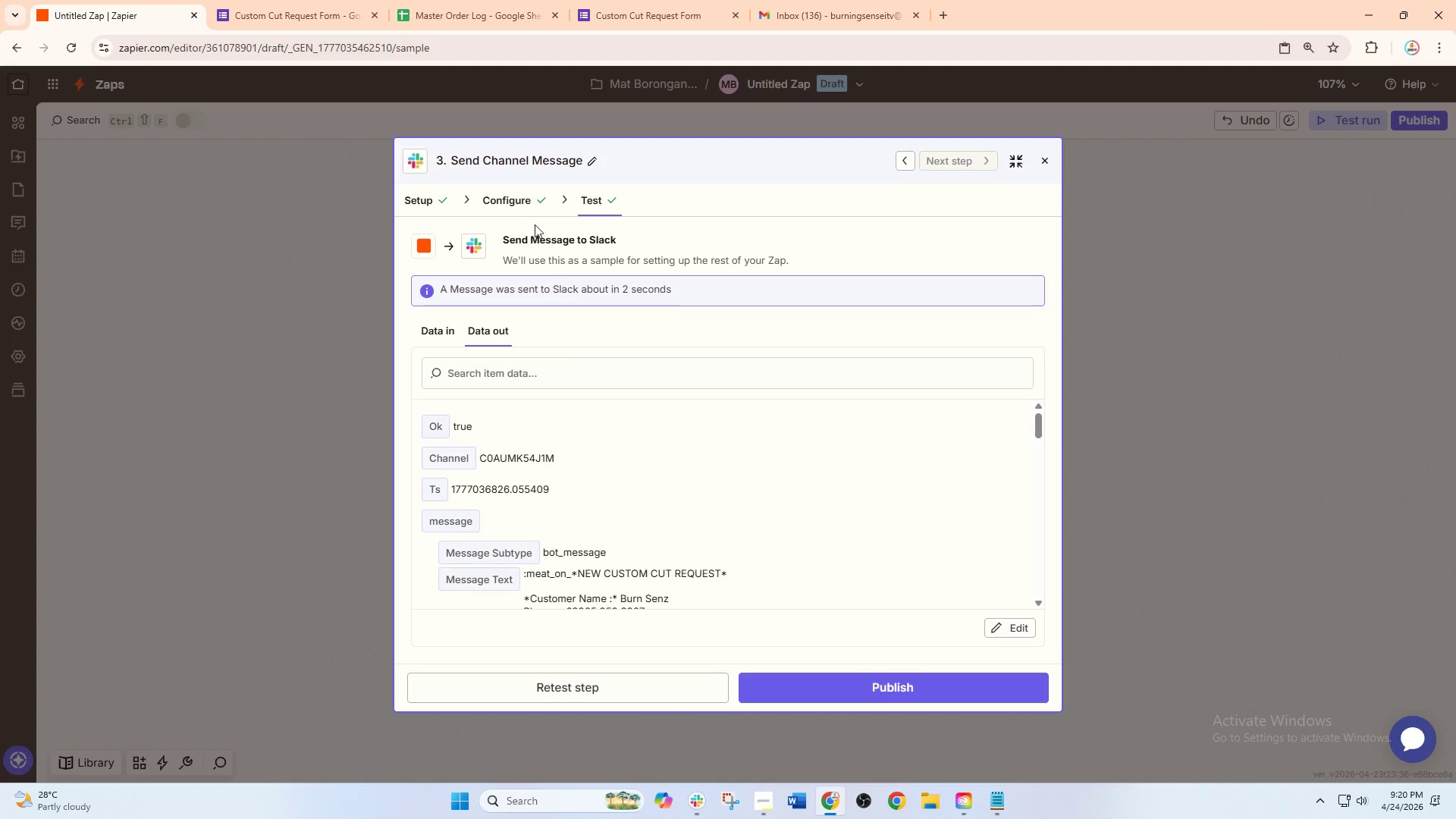 
left_click([513, 210])
 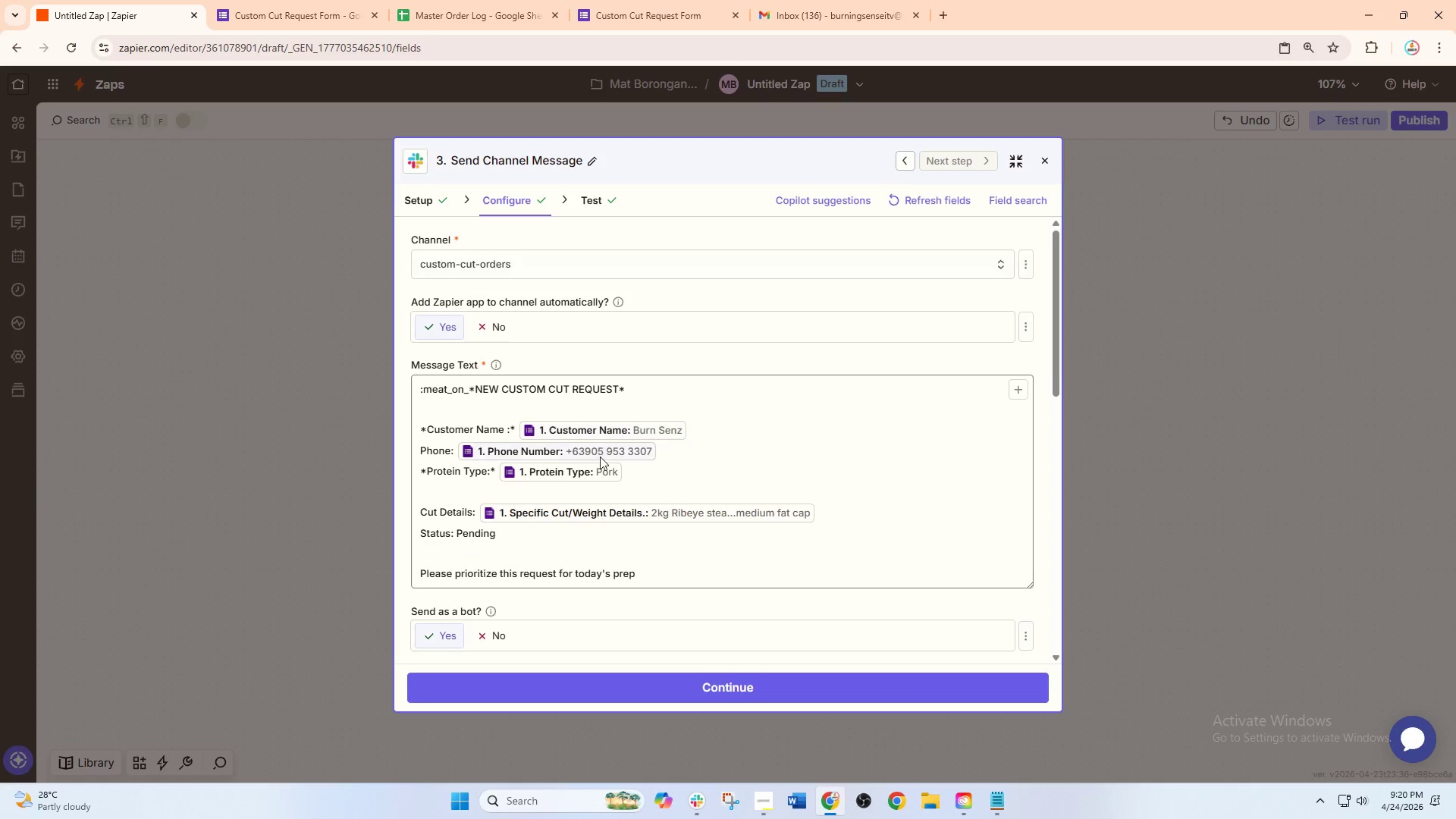 
scroll: coordinate [600, 461], scroll_direction: down, amount: 8.0
 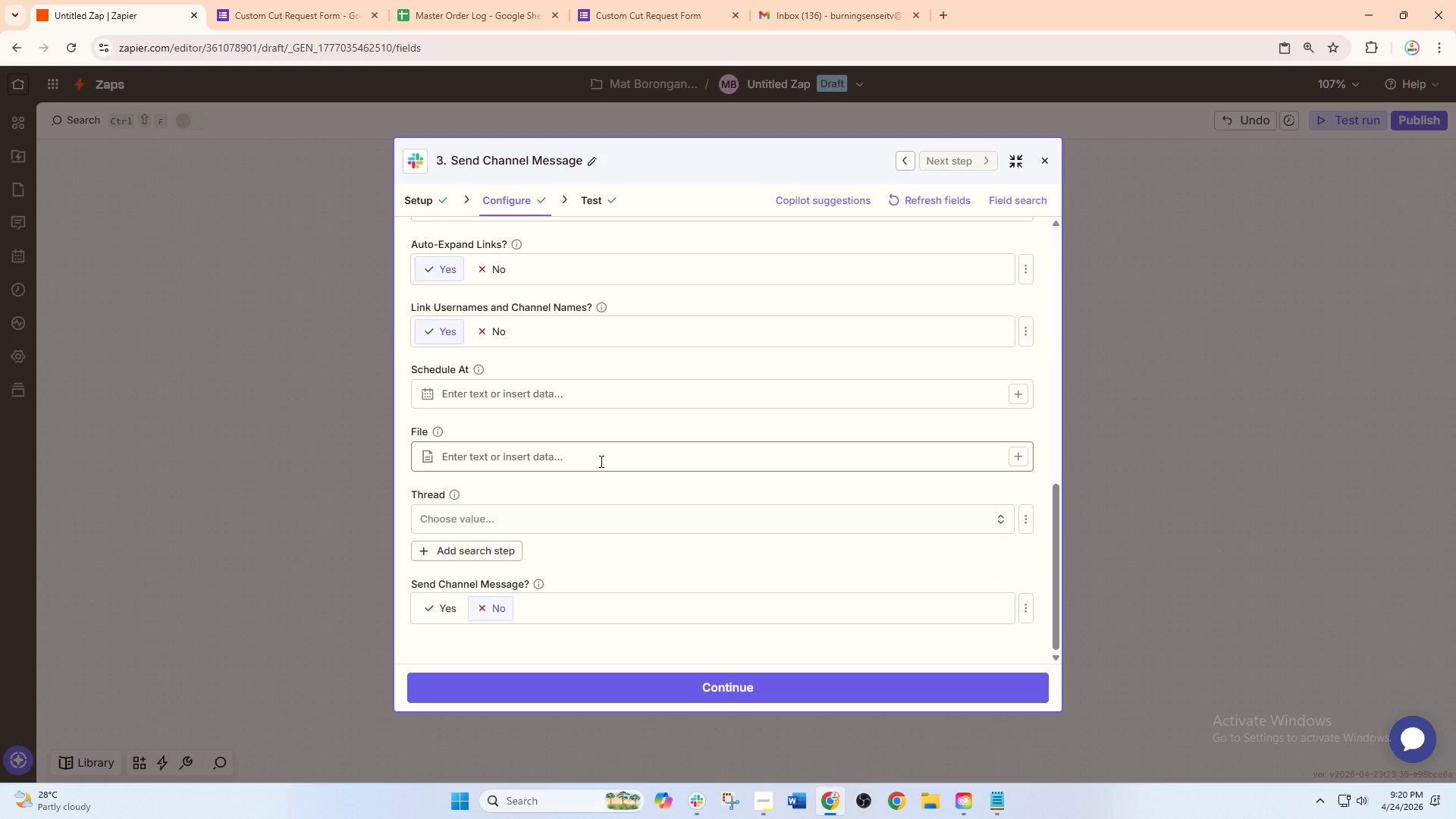 
scroll: coordinate [600, 461], scroll_direction: up, amount: 2.0
 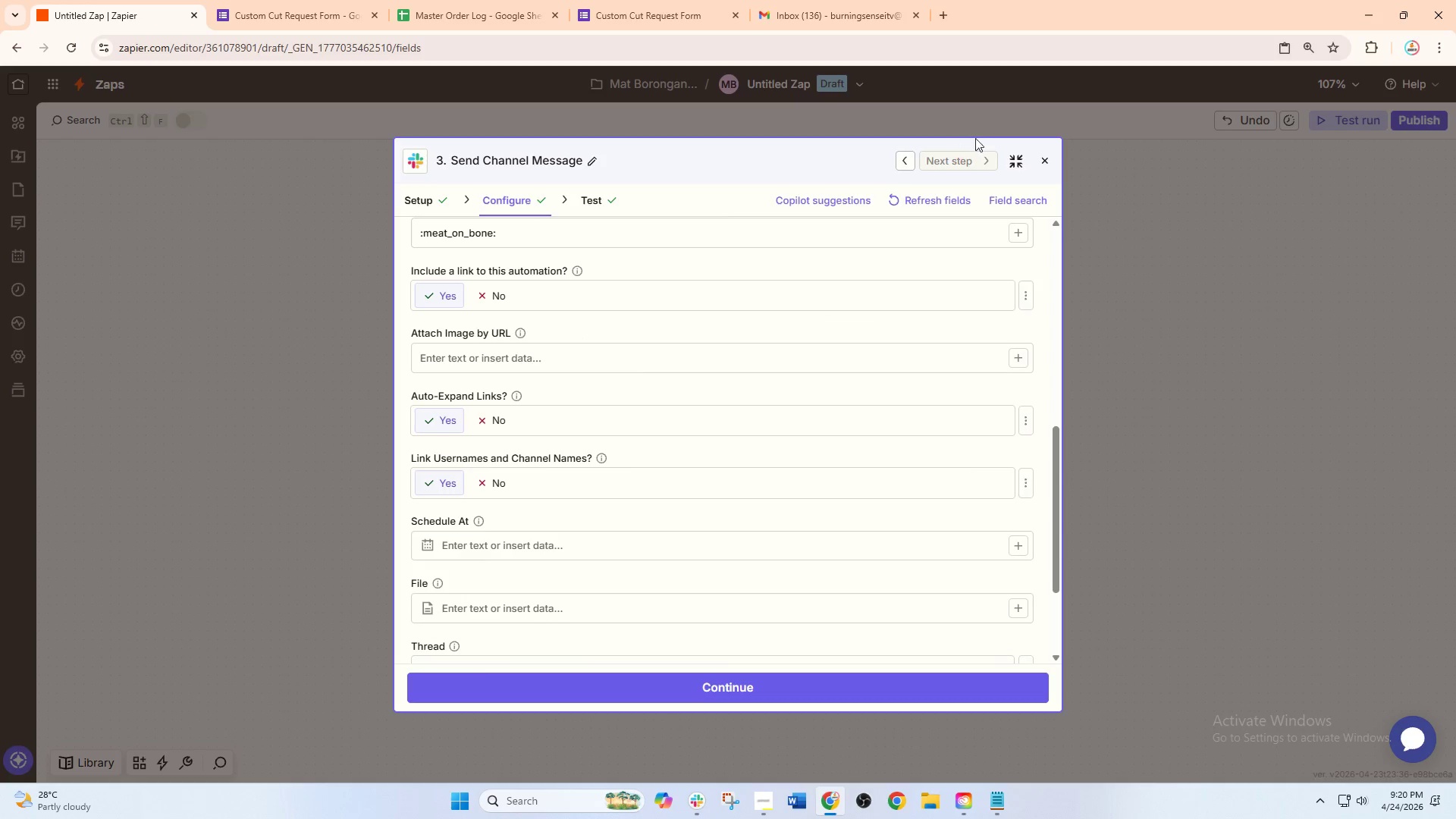 
left_click([1037, 164])
 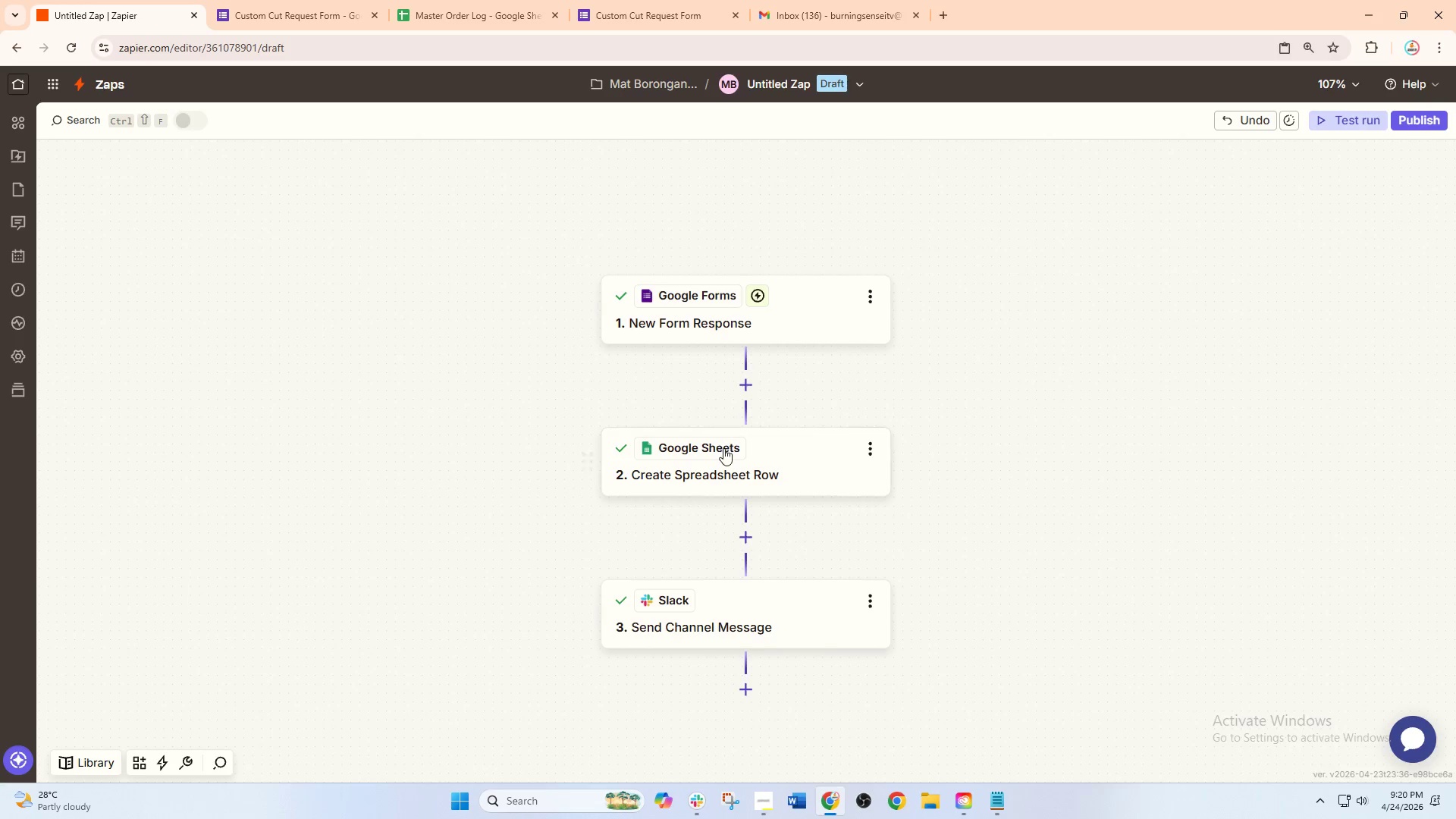 
scroll: coordinate [723, 450], scroll_direction: down, amount: 1.0
 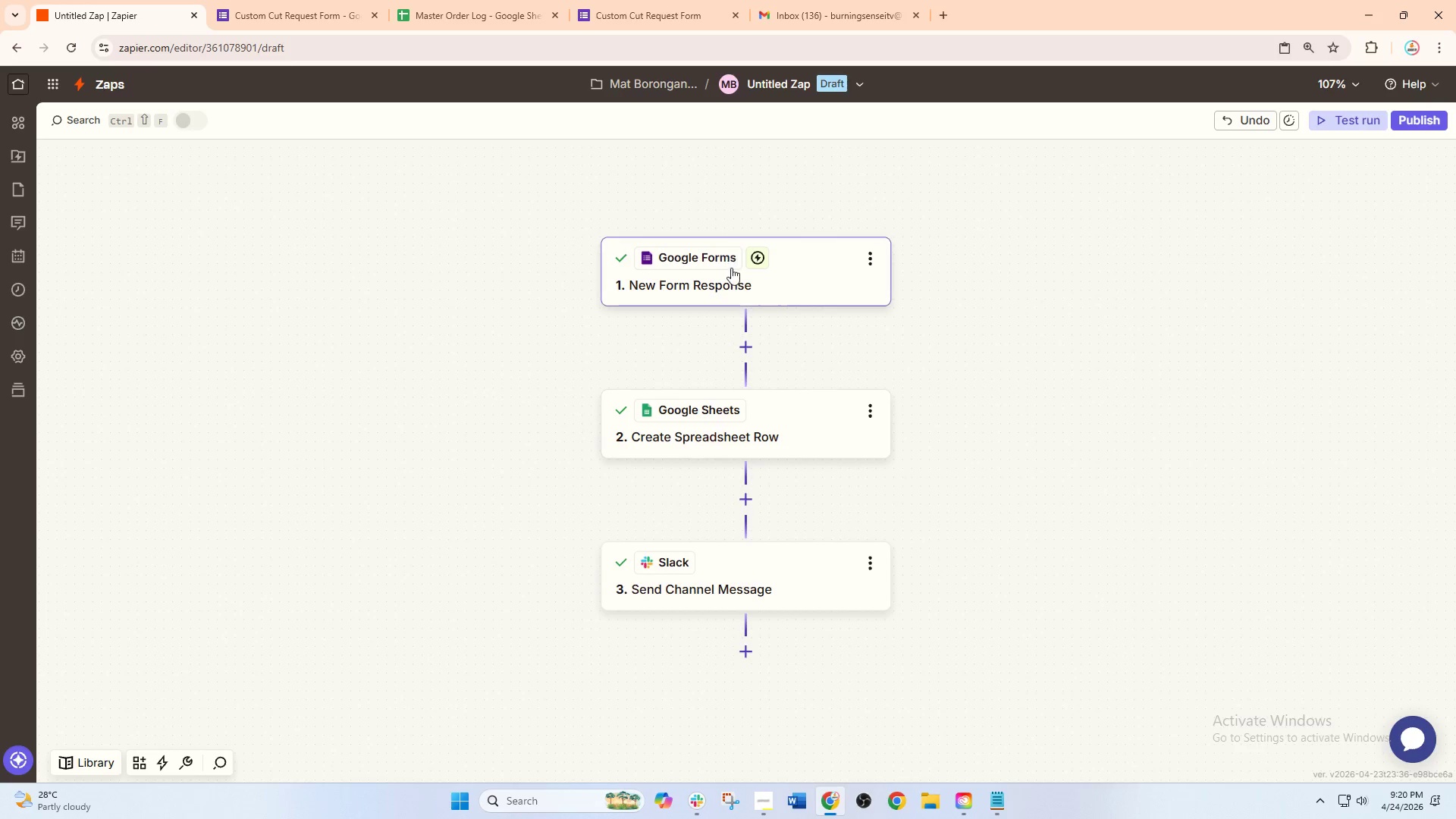 
left_click([733, 428])
 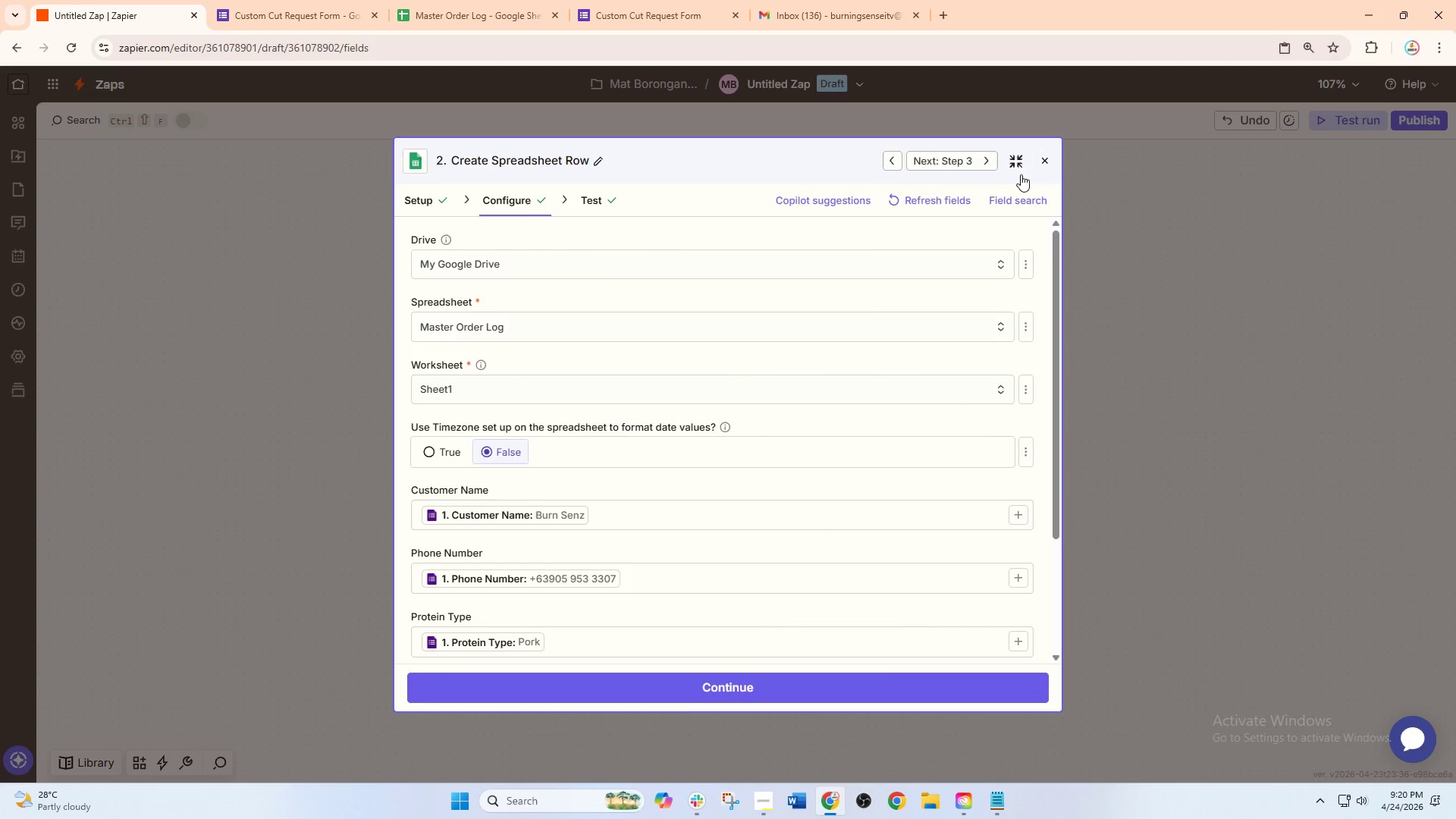 
left_click([1040, 161])
 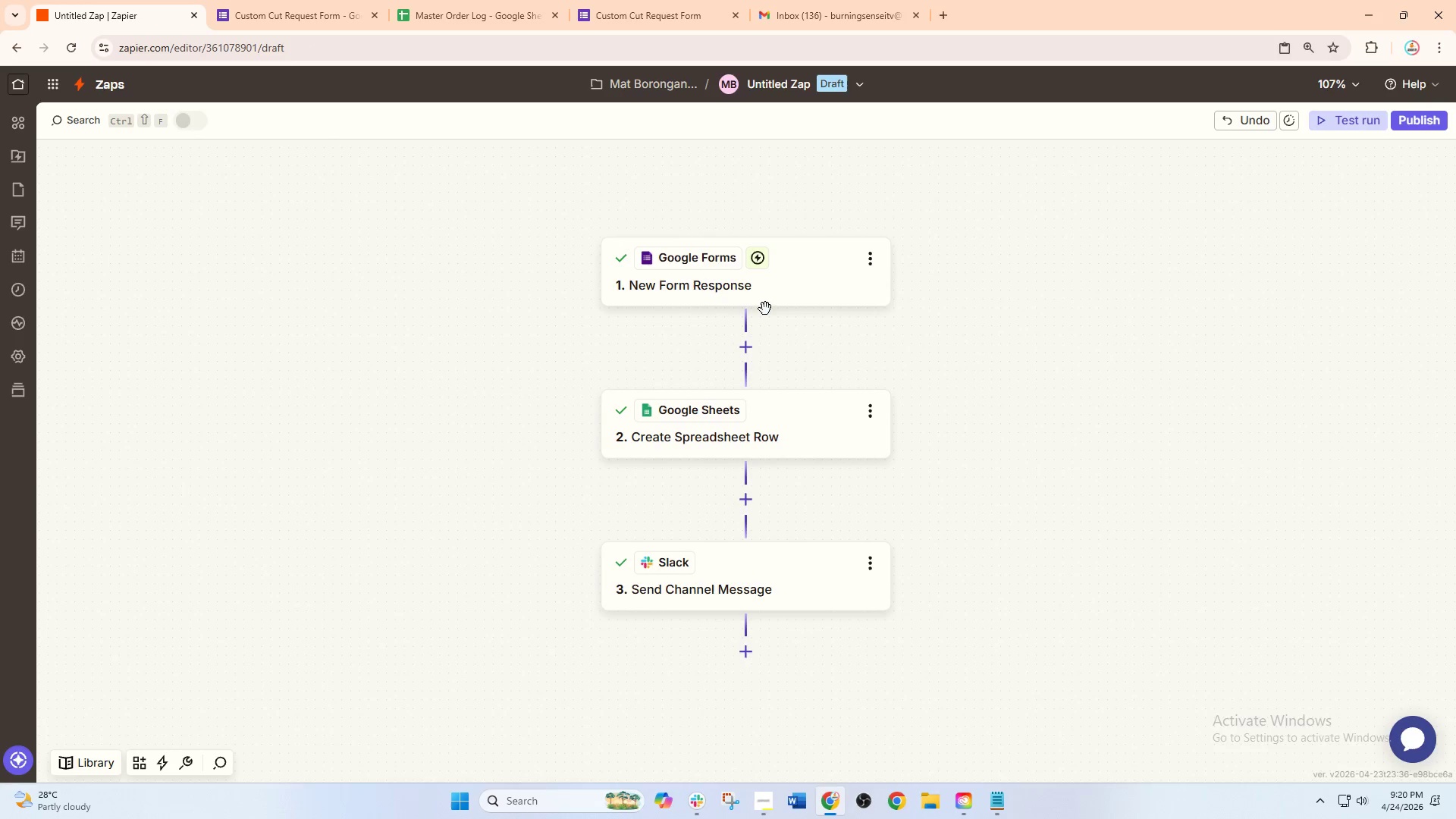 
left_click([773, 294])
 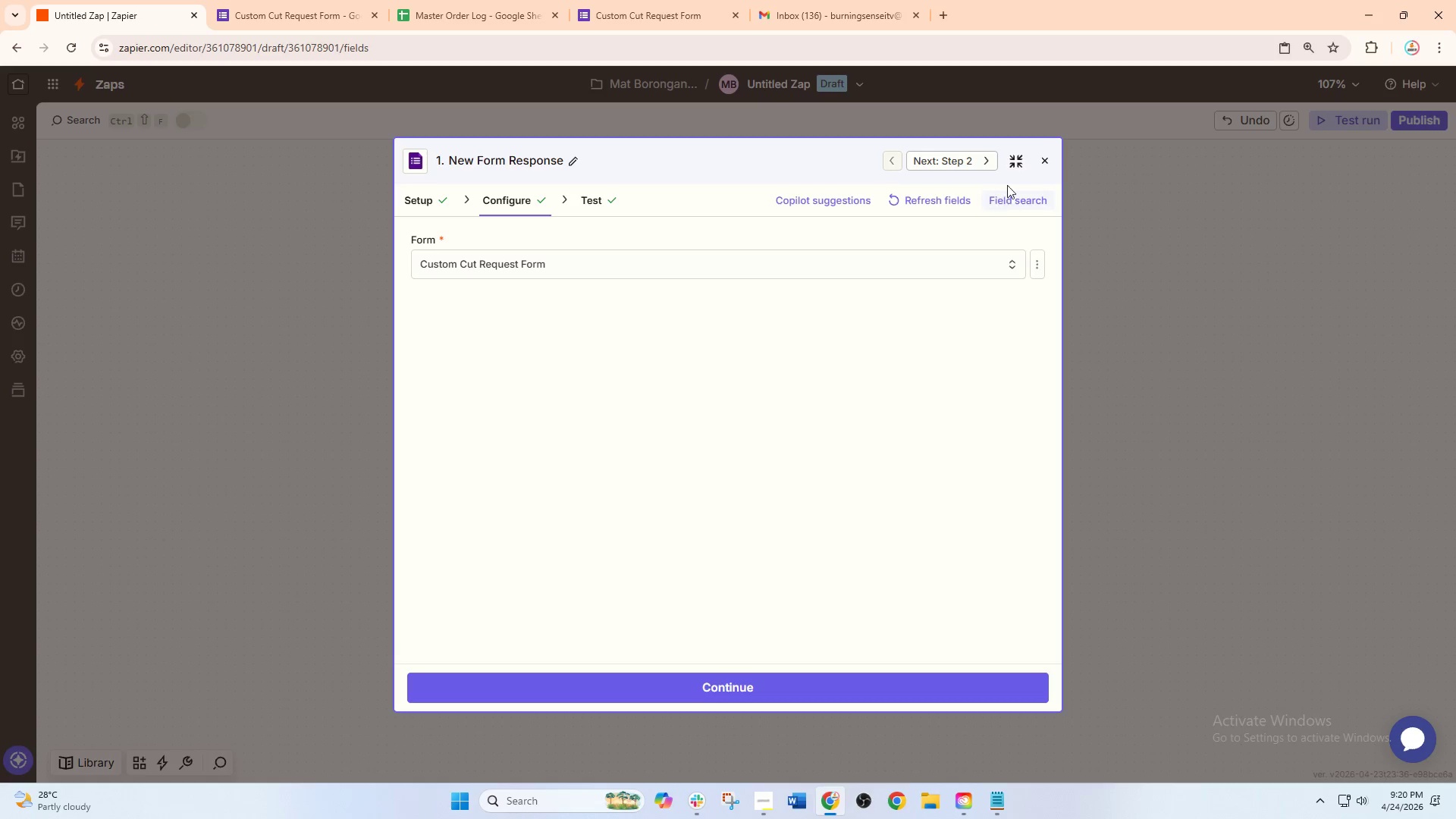 
left_click([1046, 156])
 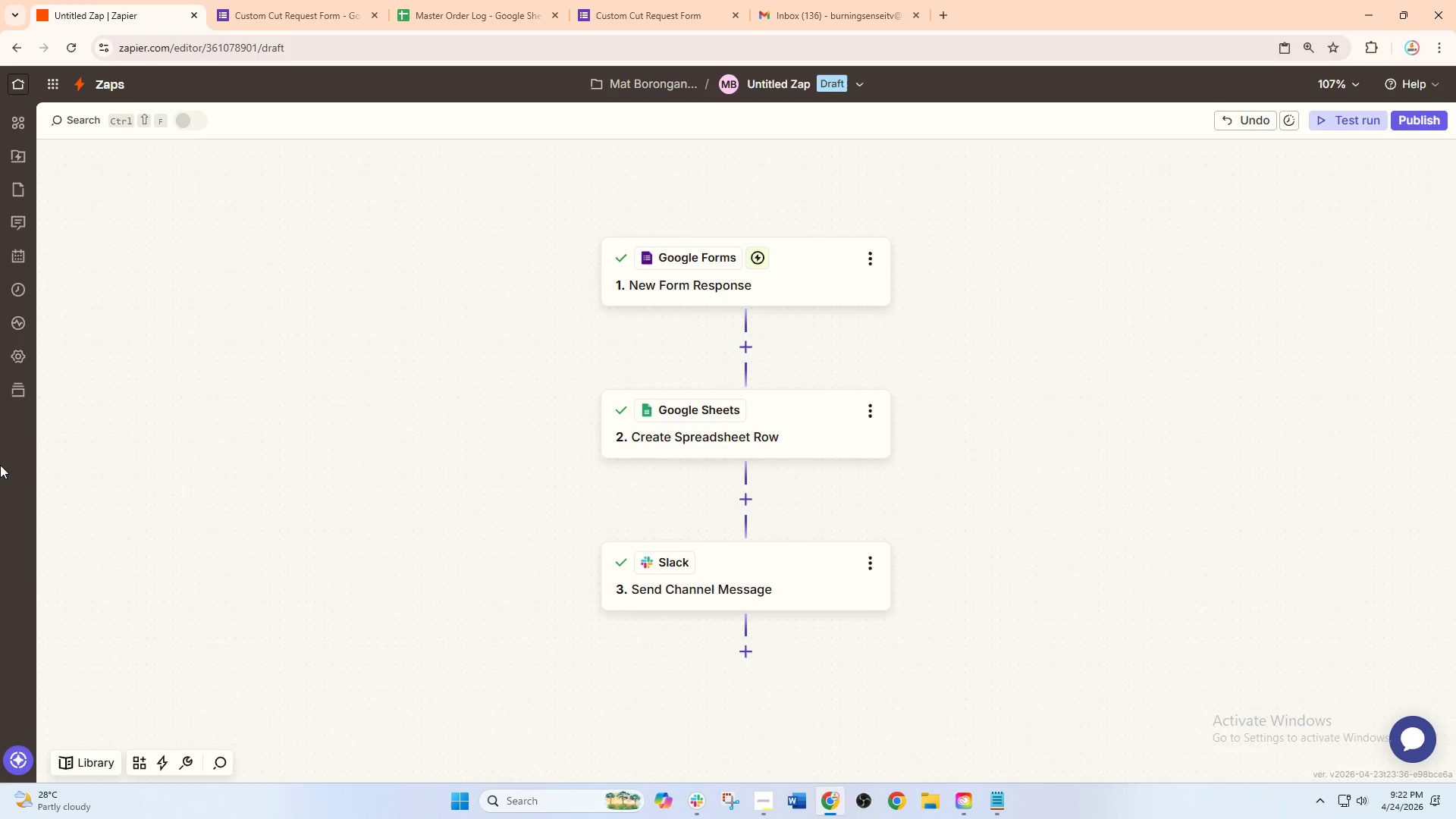 
wait(88.39)
 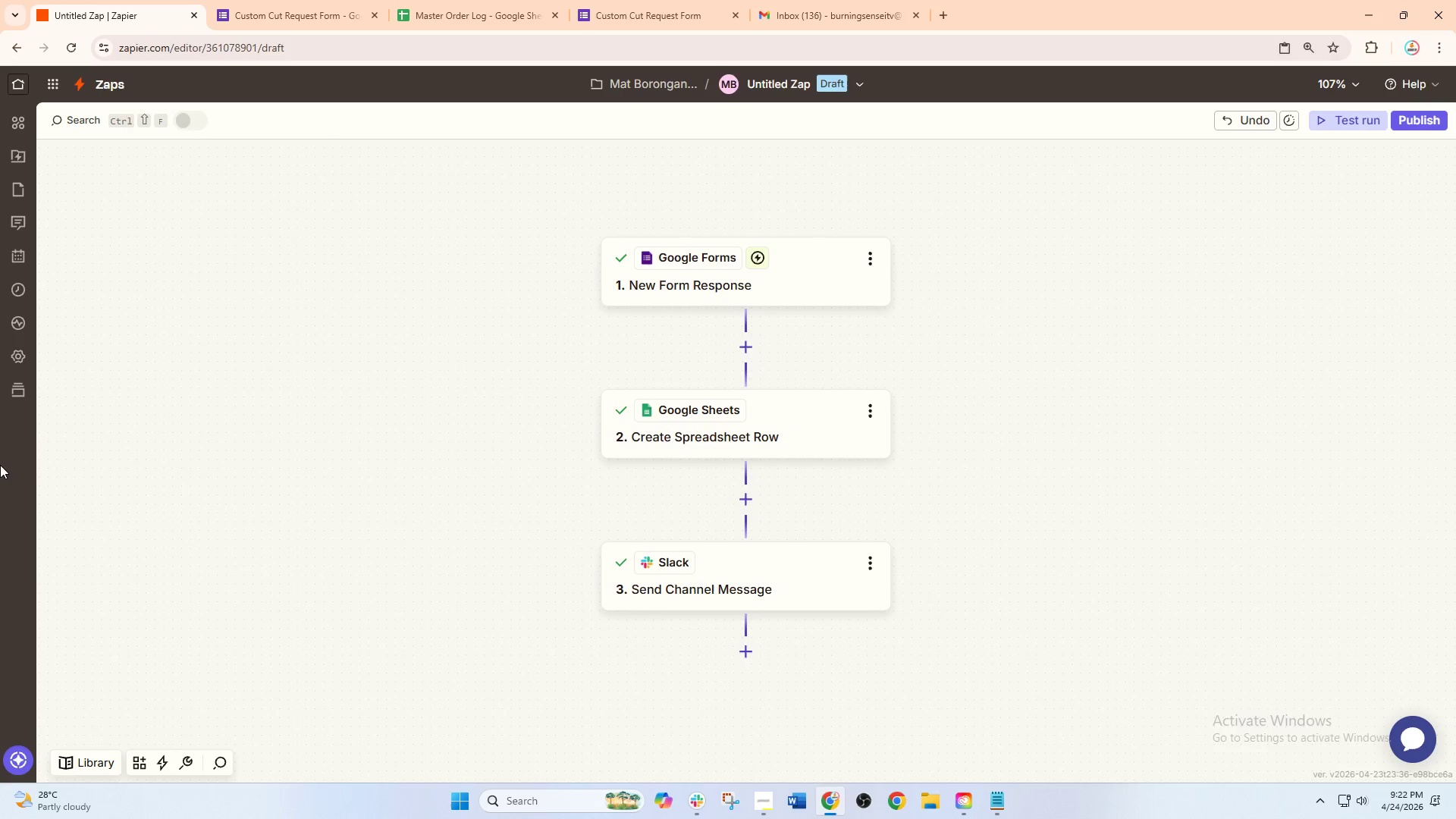 
left_click([654, 290])
 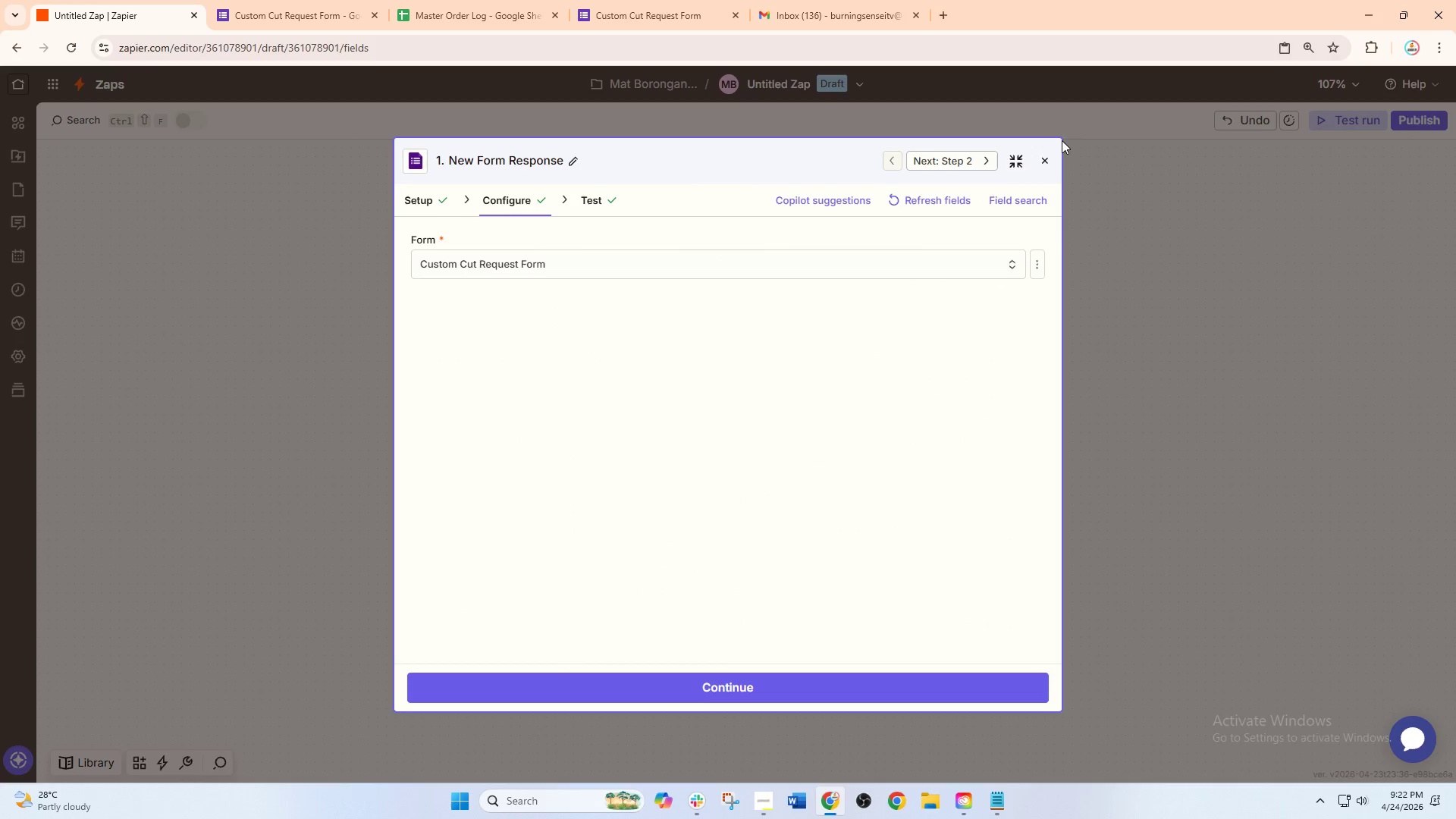 
wait(6.36)
 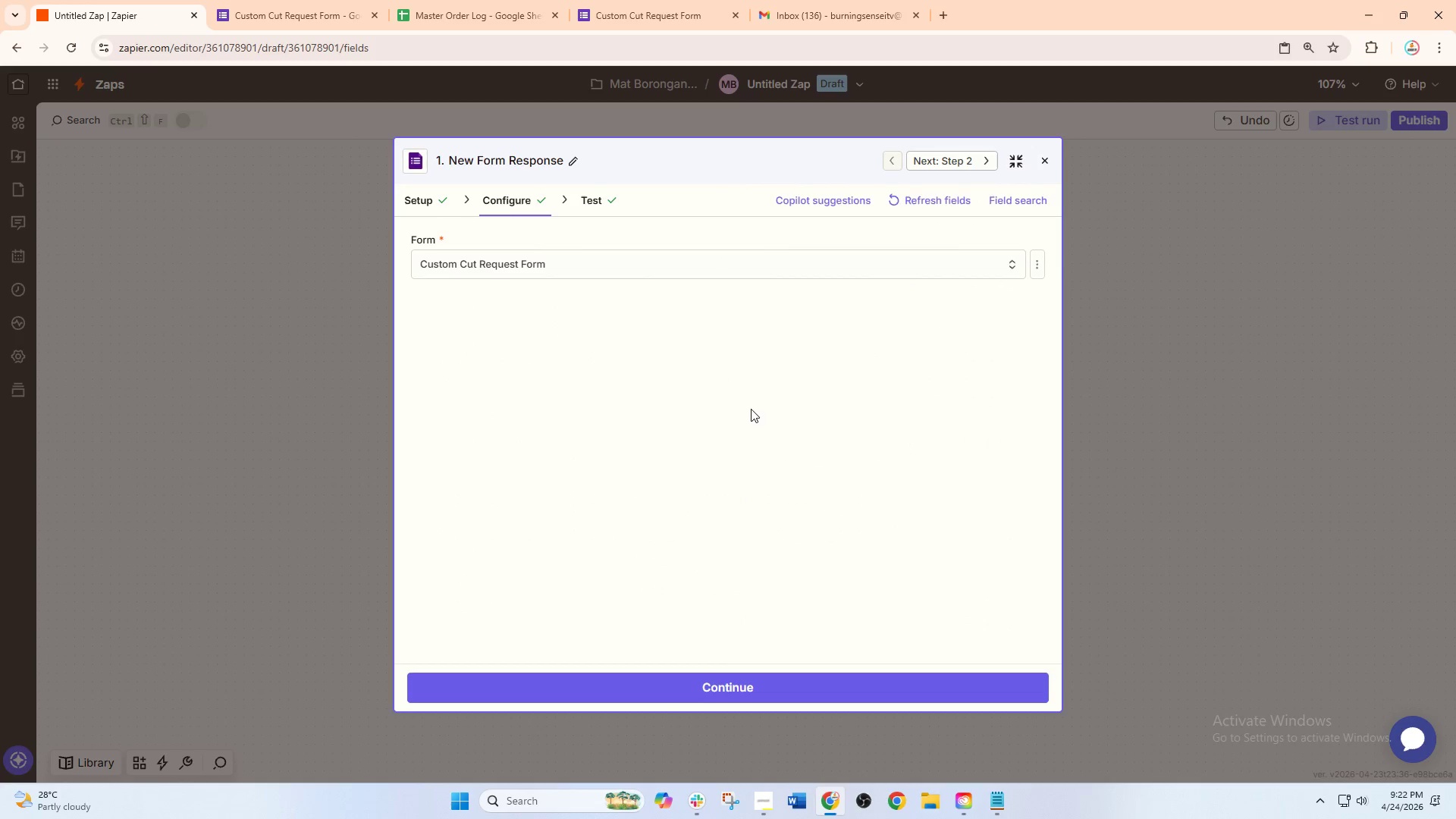 
left_click([1038, 154])
 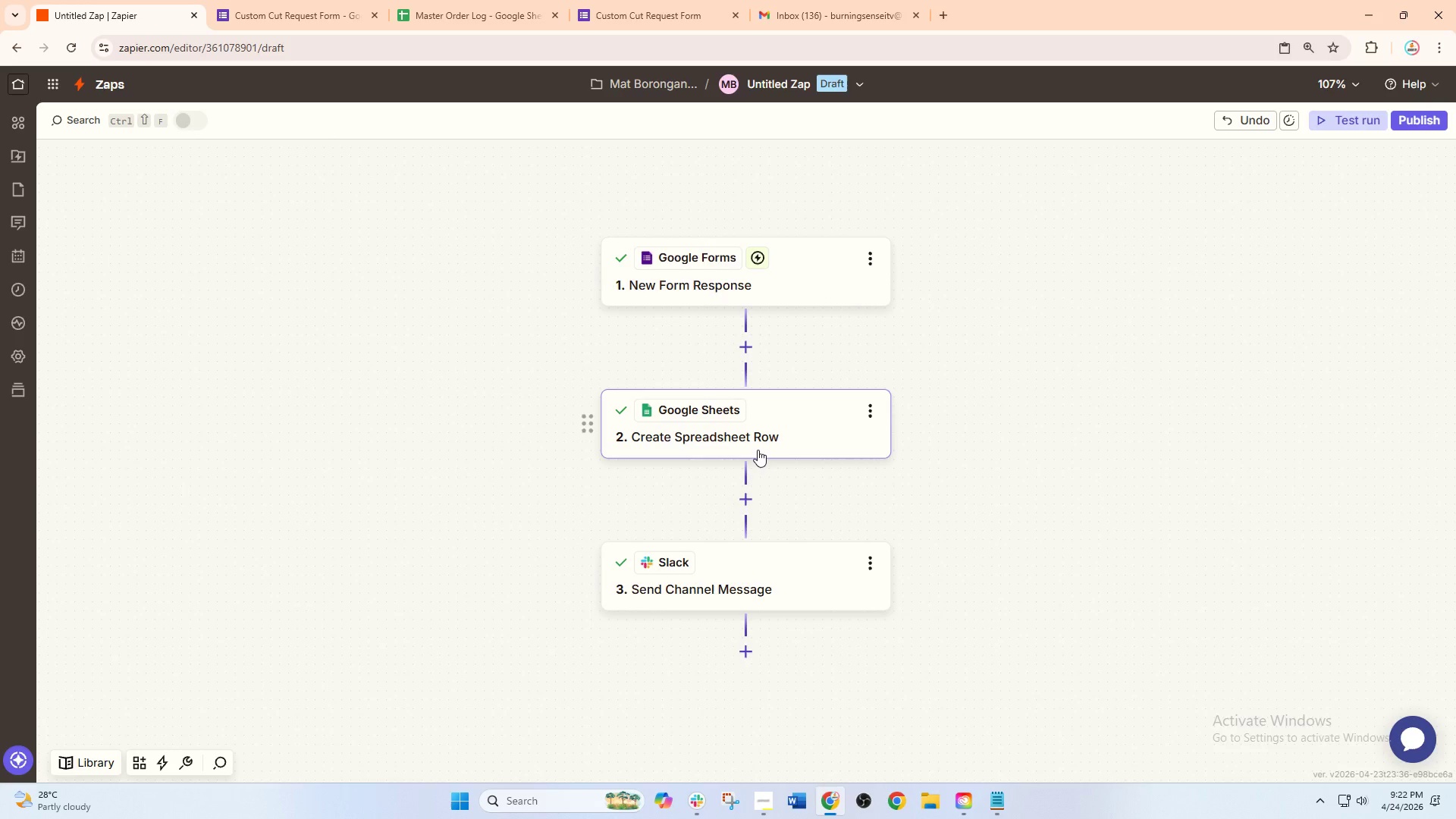 
left_click([758, 450])
 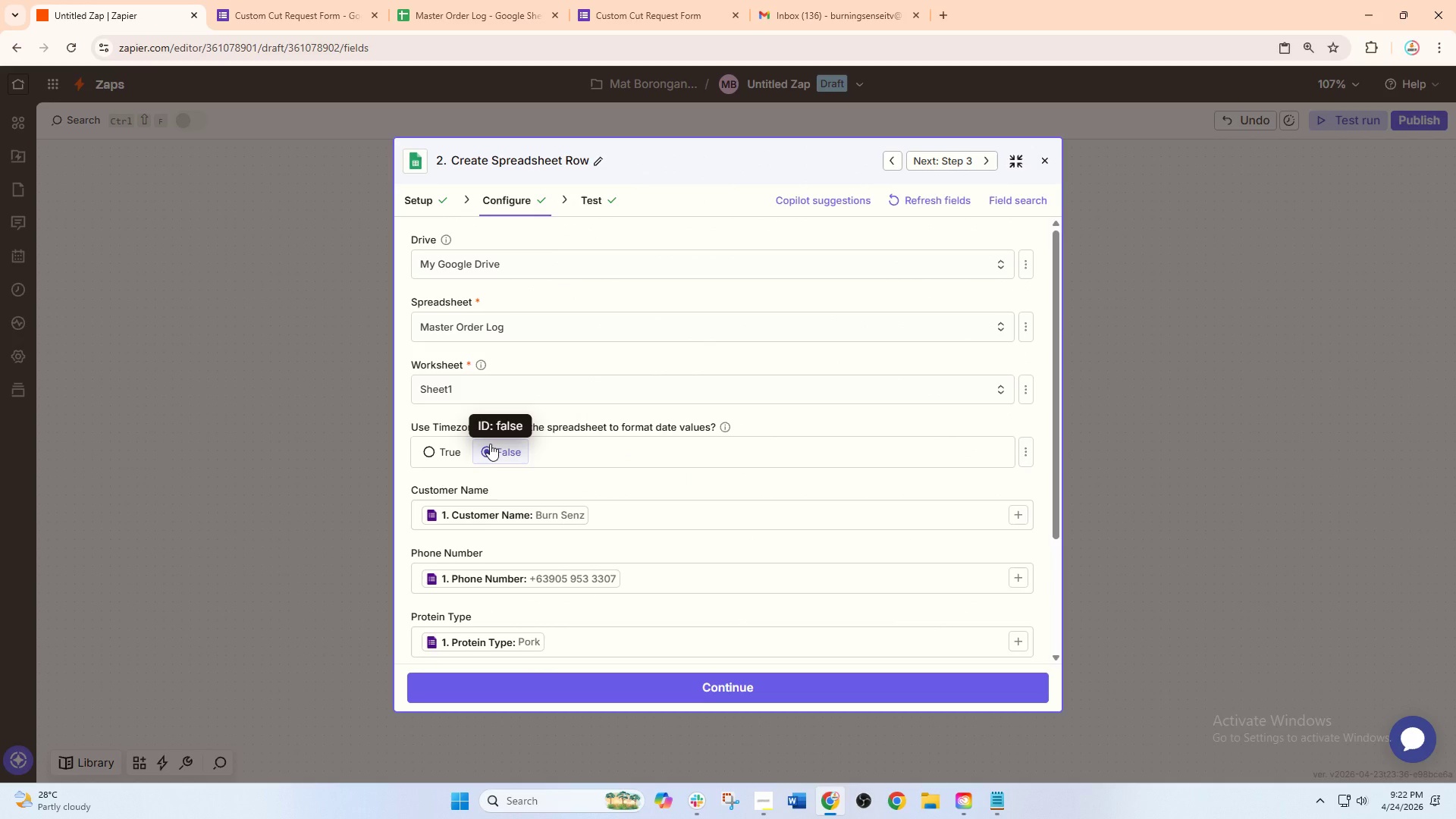 
wait(34.67)
 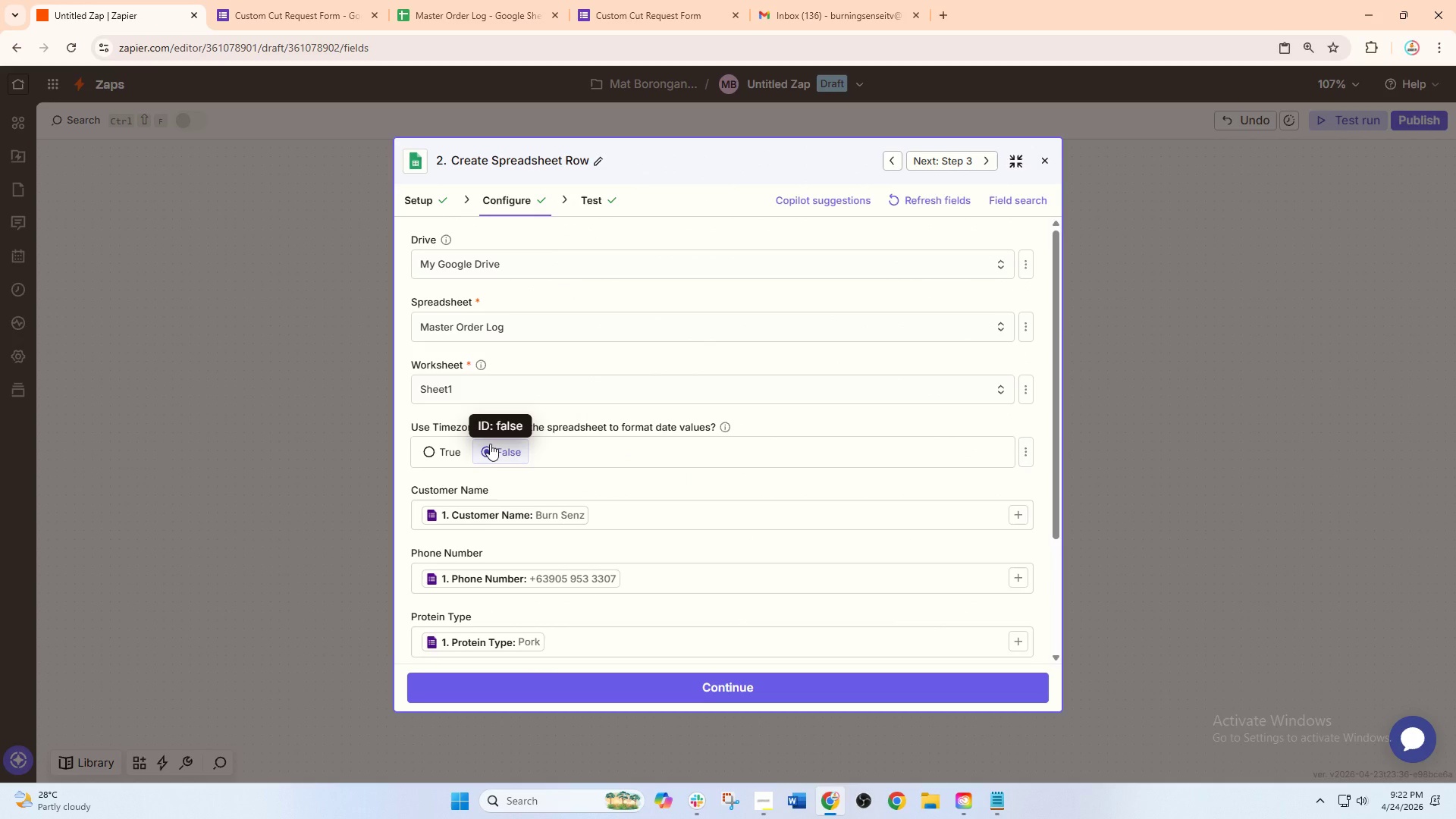 
left_click([137, 0])
 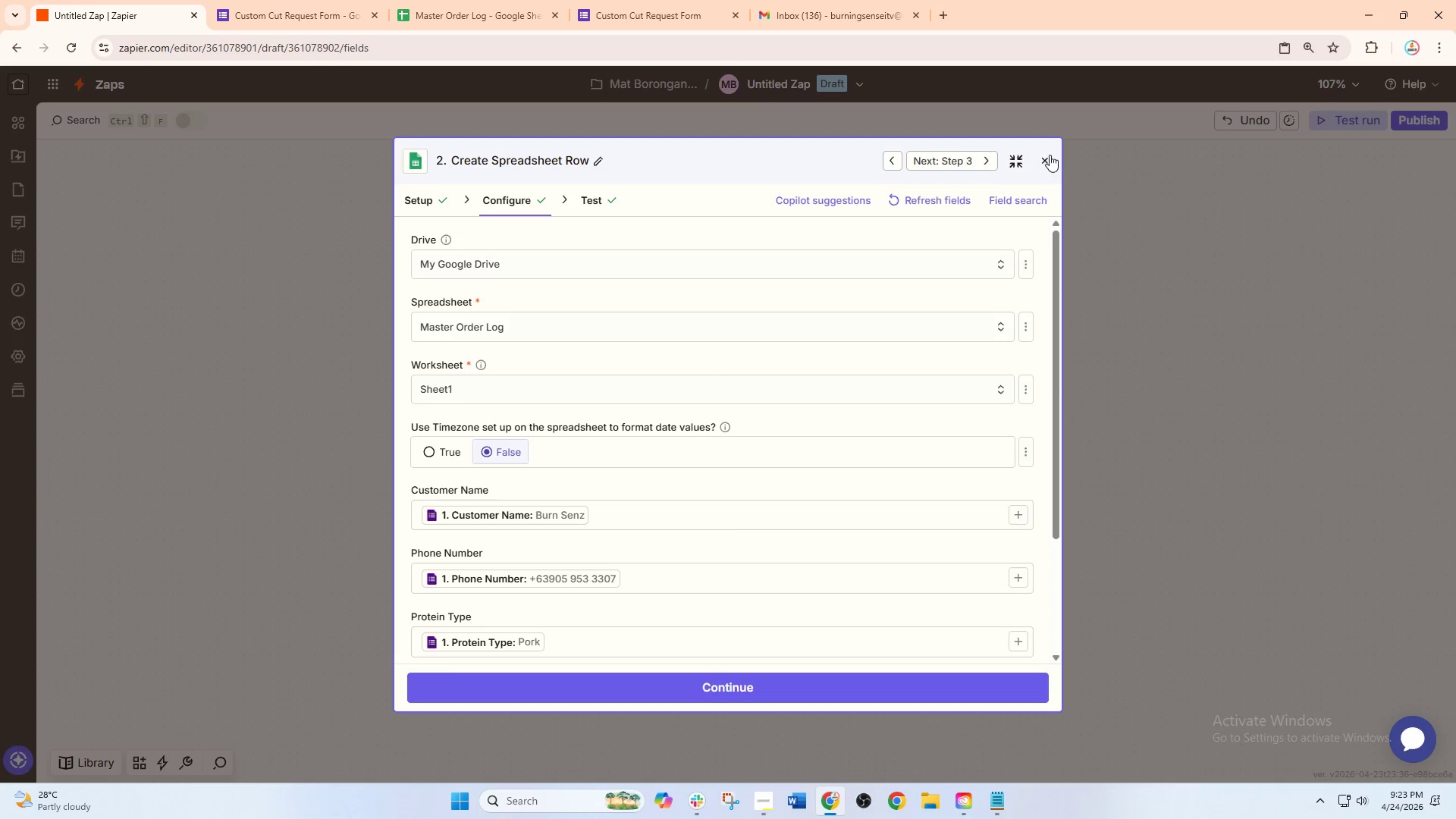 
left_click([1034, 155])
 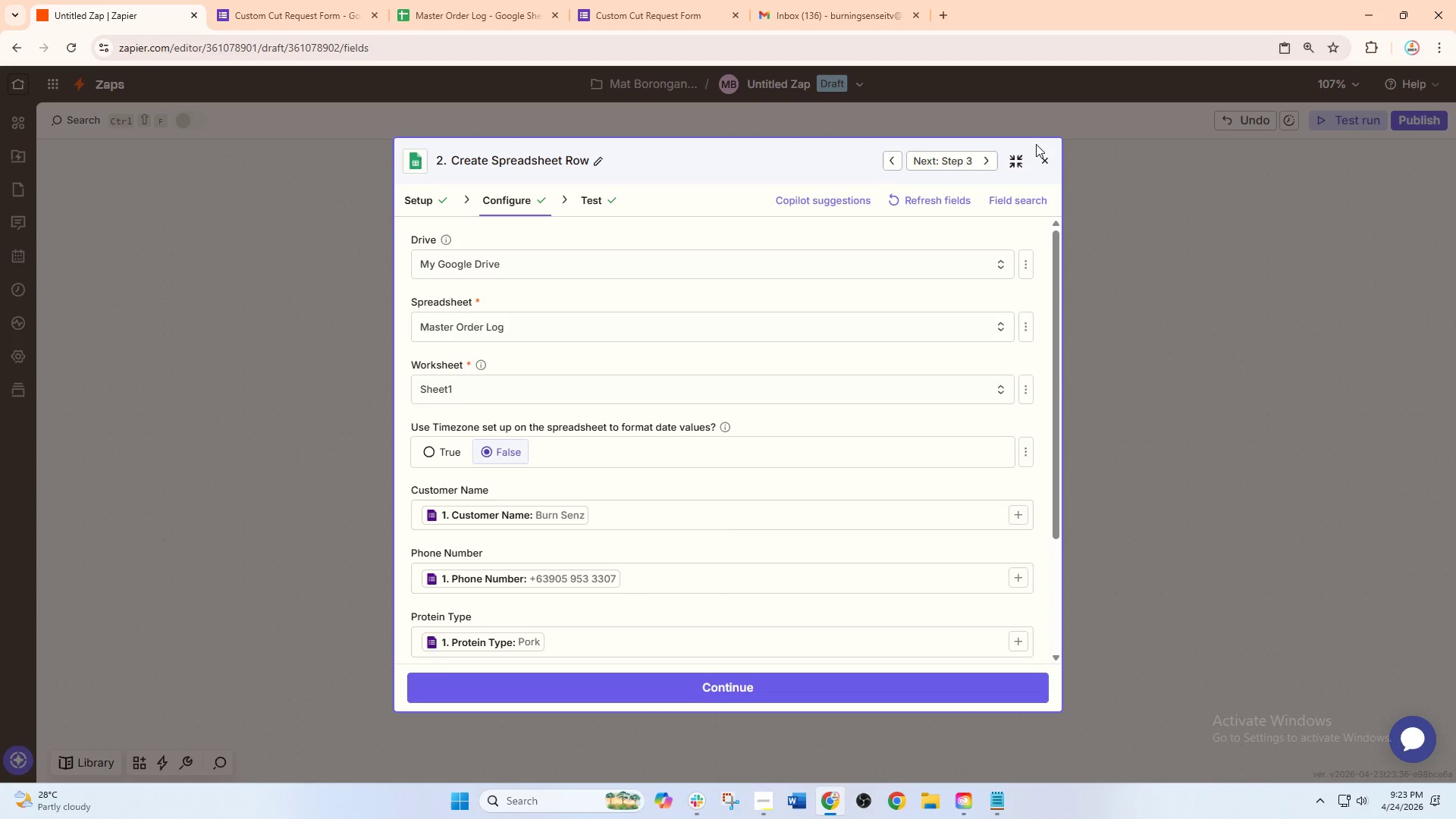 
left_click([1045, 151])
 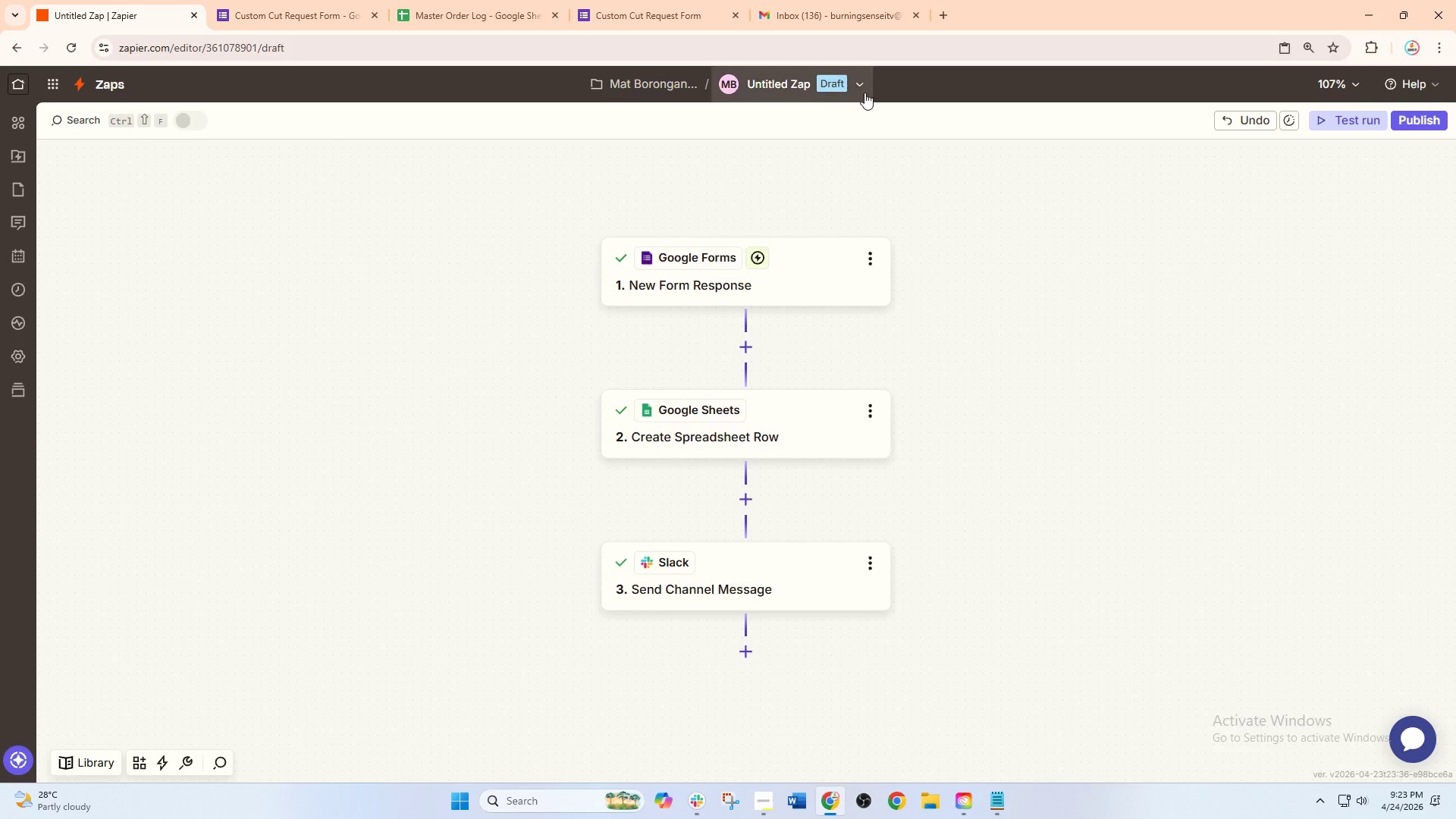 
left_click([819, 83])
 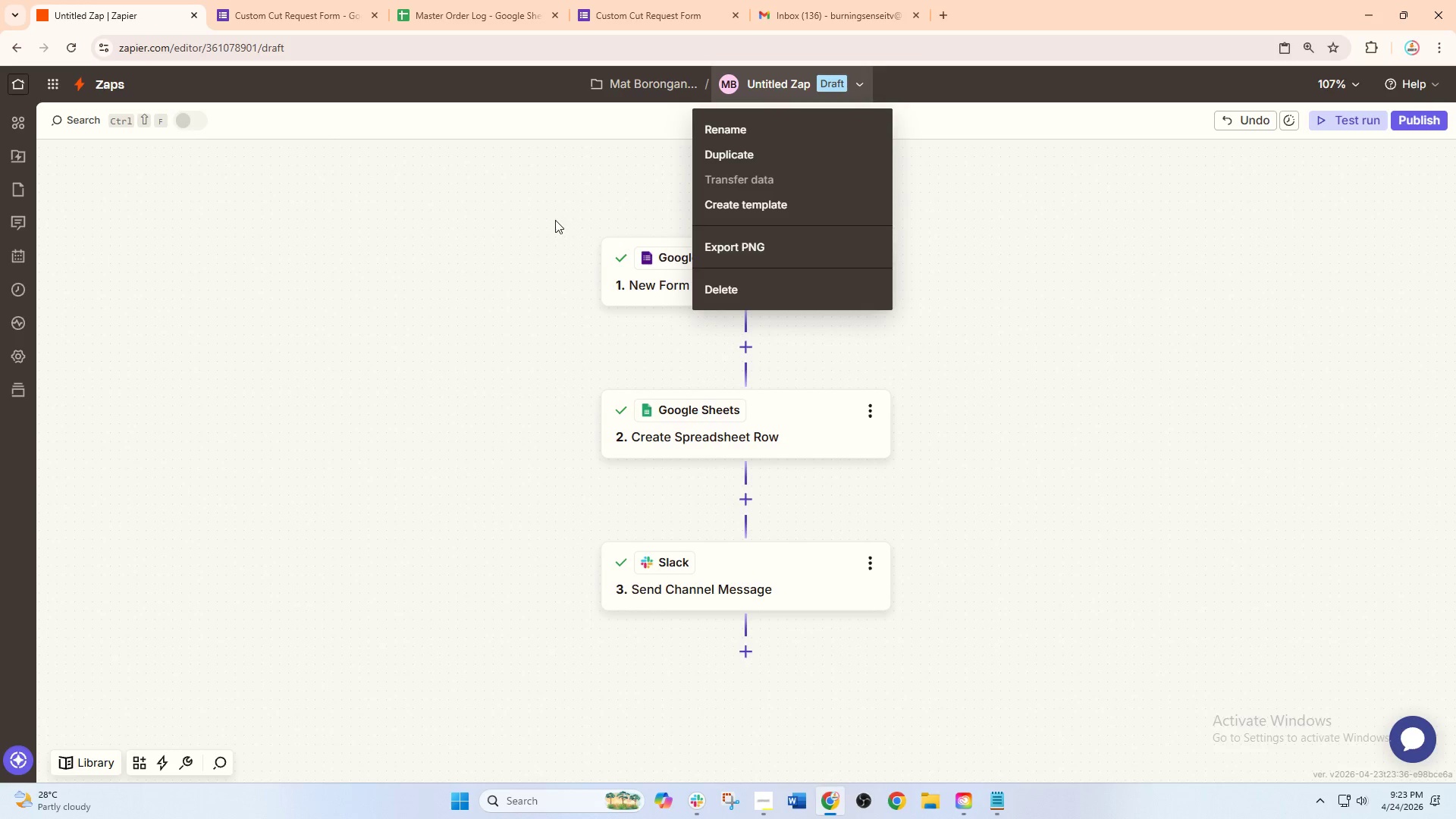 
left_click([555, 220])
 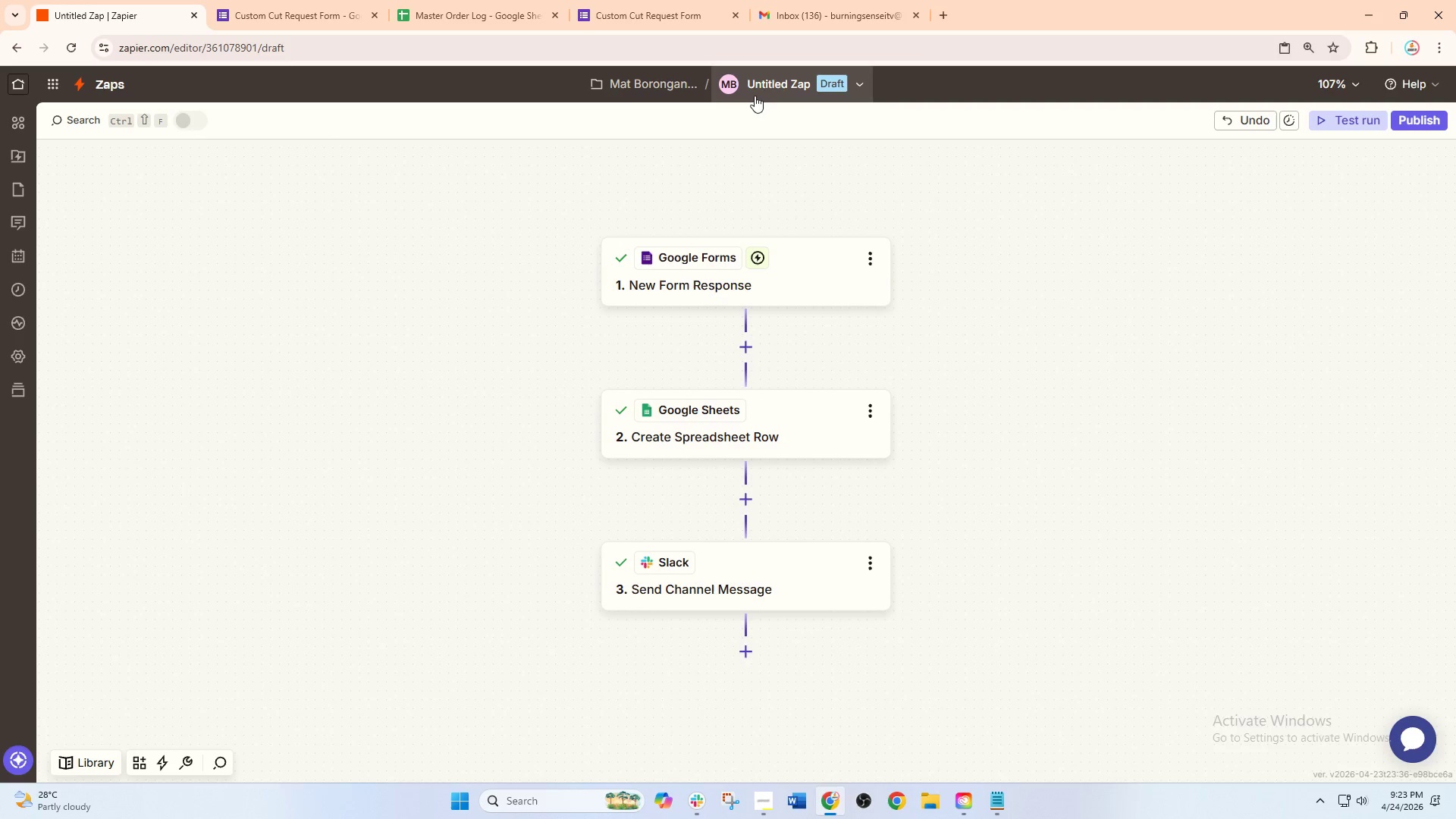 
left_click([767, 86])
 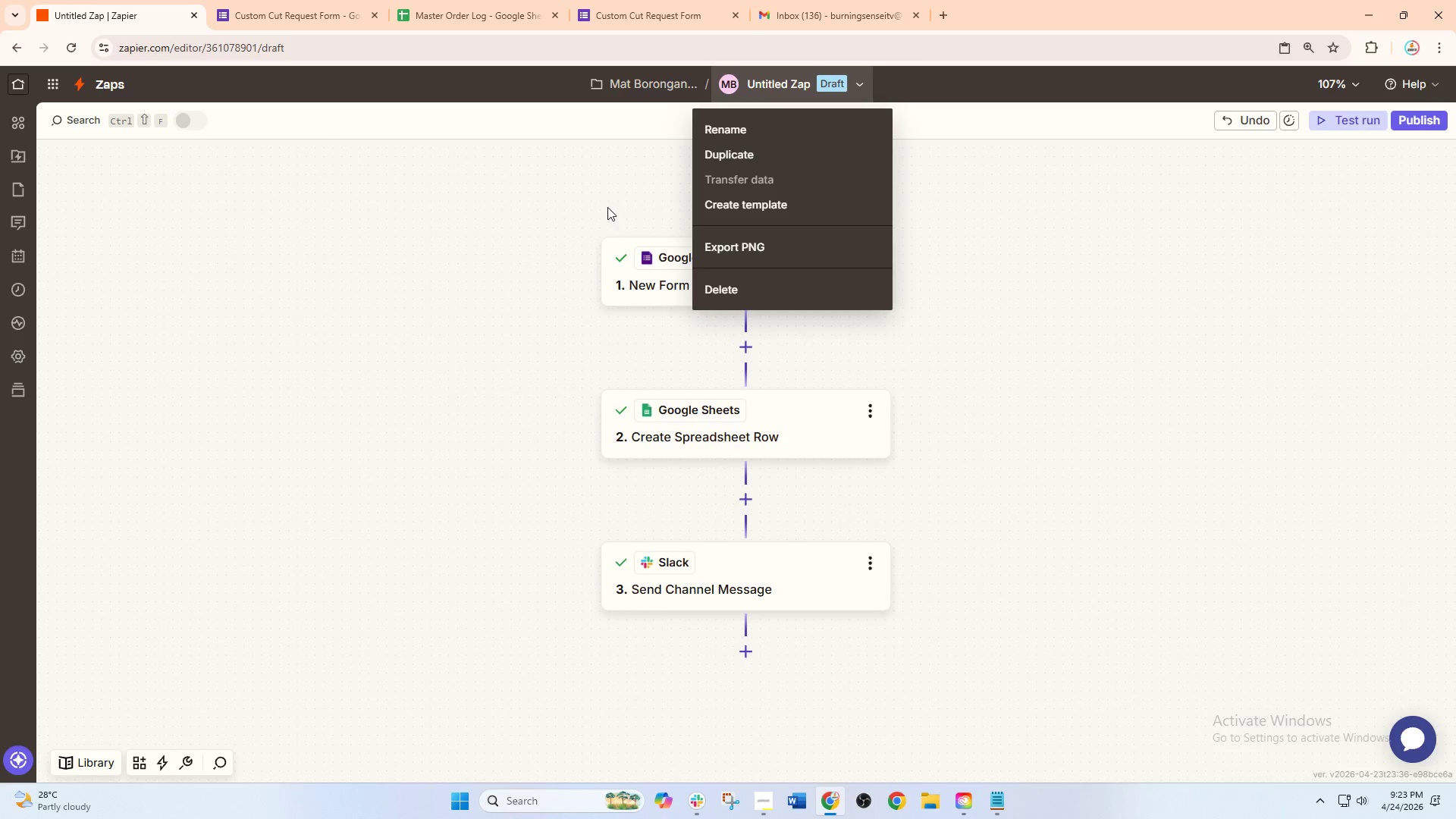 
left_click([571, 196])
 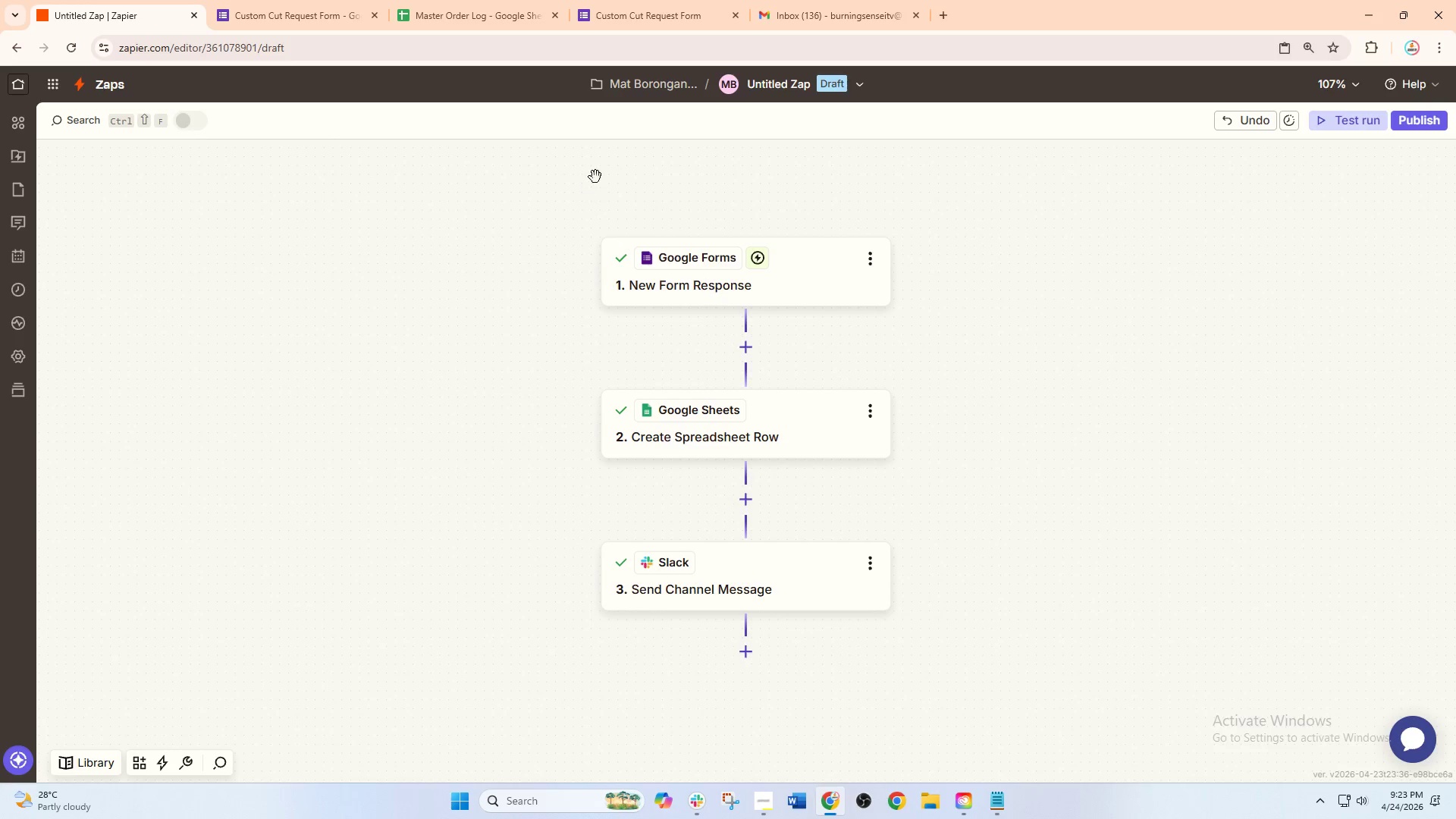 
wait(32.6)
 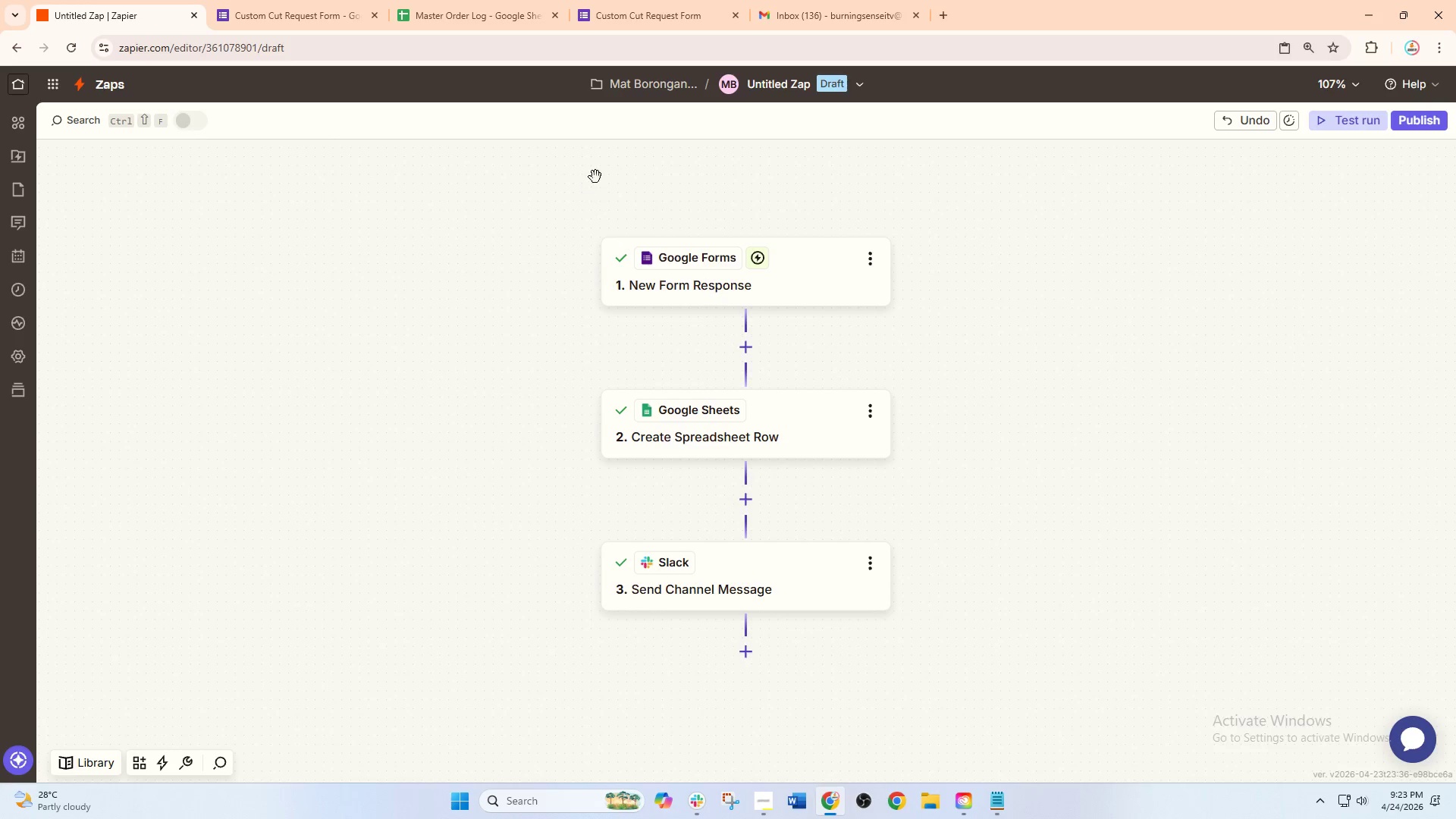 
mouse_move([538, 34])
 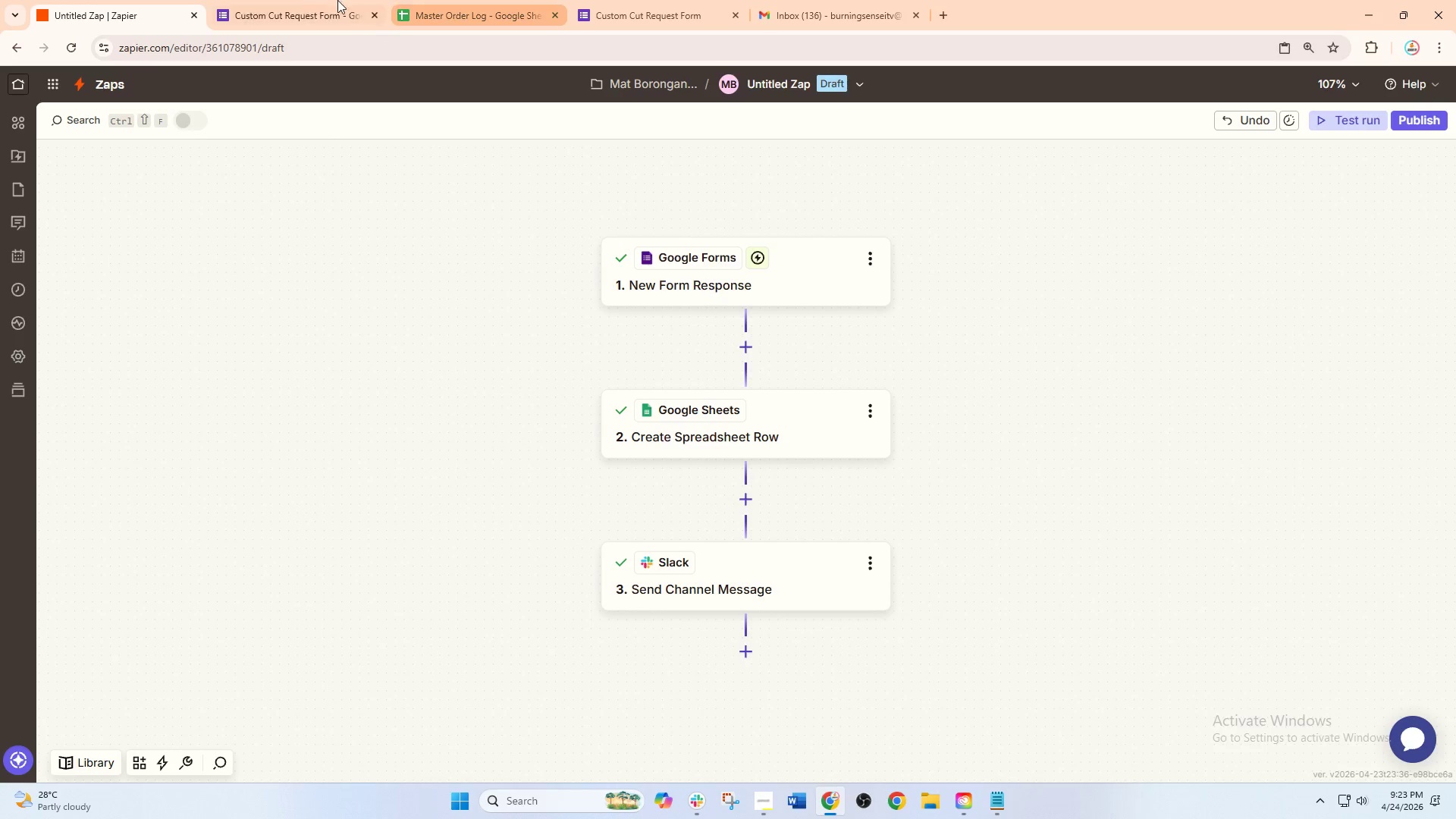 
wait(6.34)
 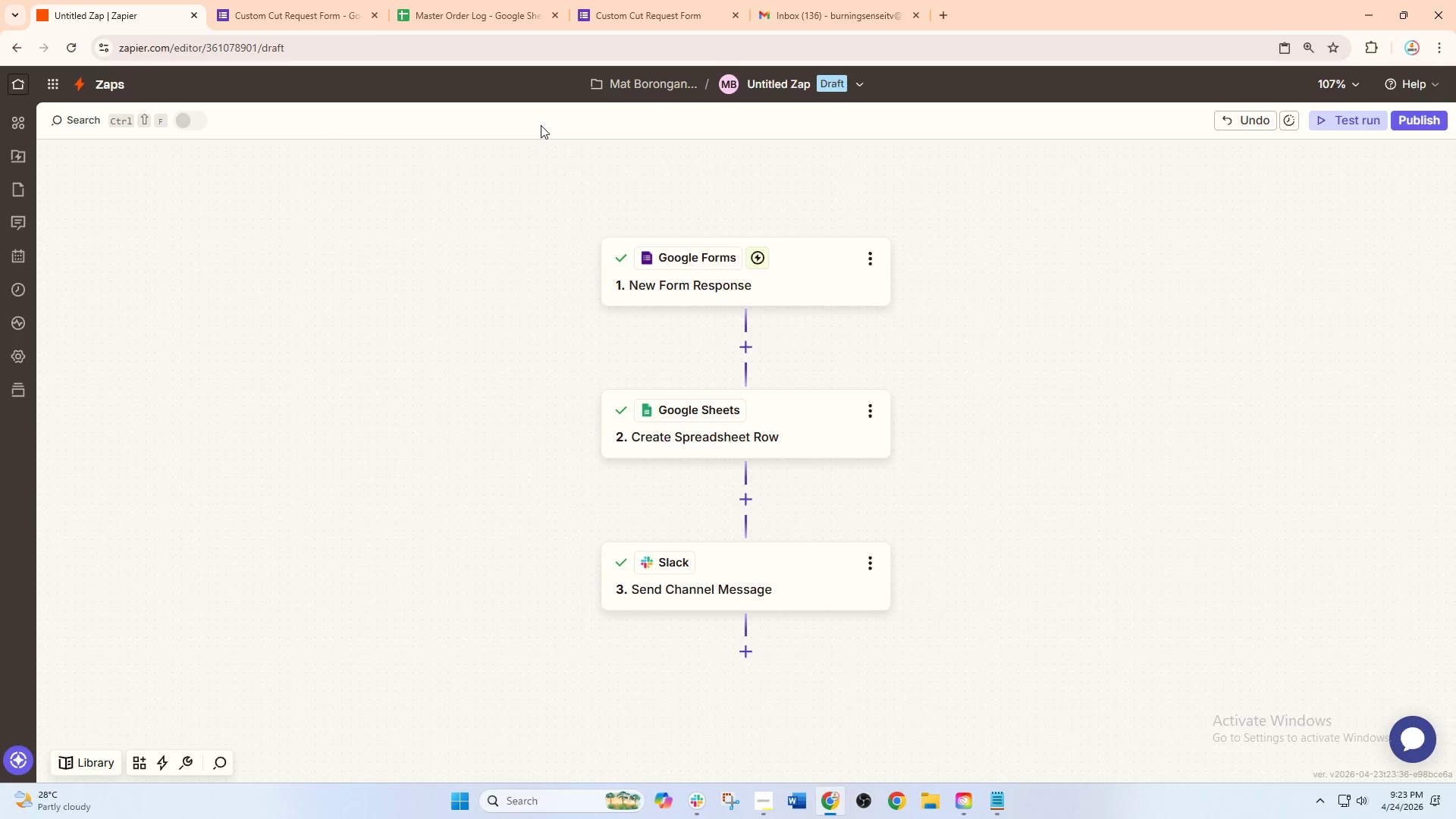 
left_click([450, 0])
 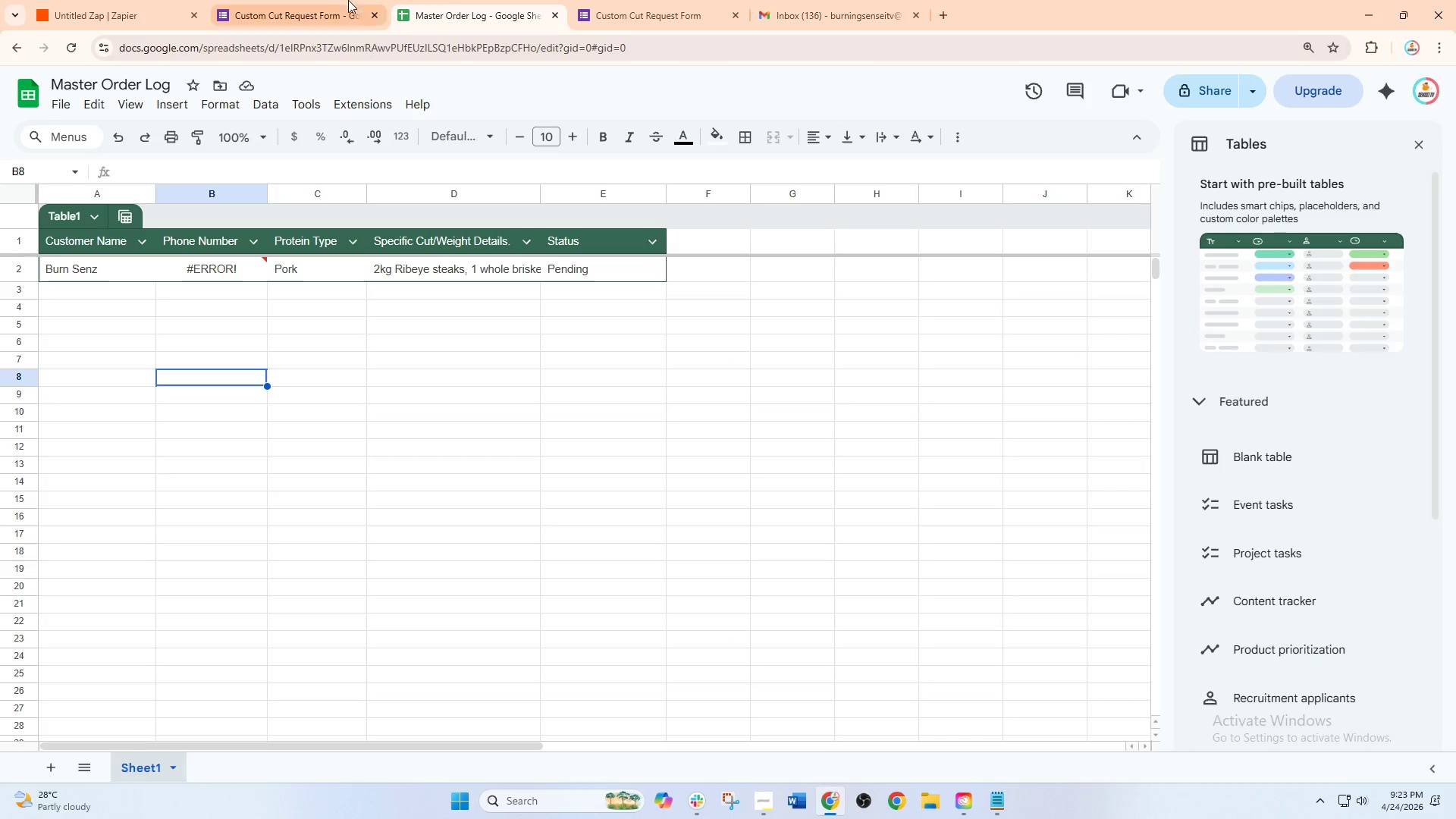 
left_click_drag(start_coordinate=[325, 0], to_coordinate=[321, 0])
 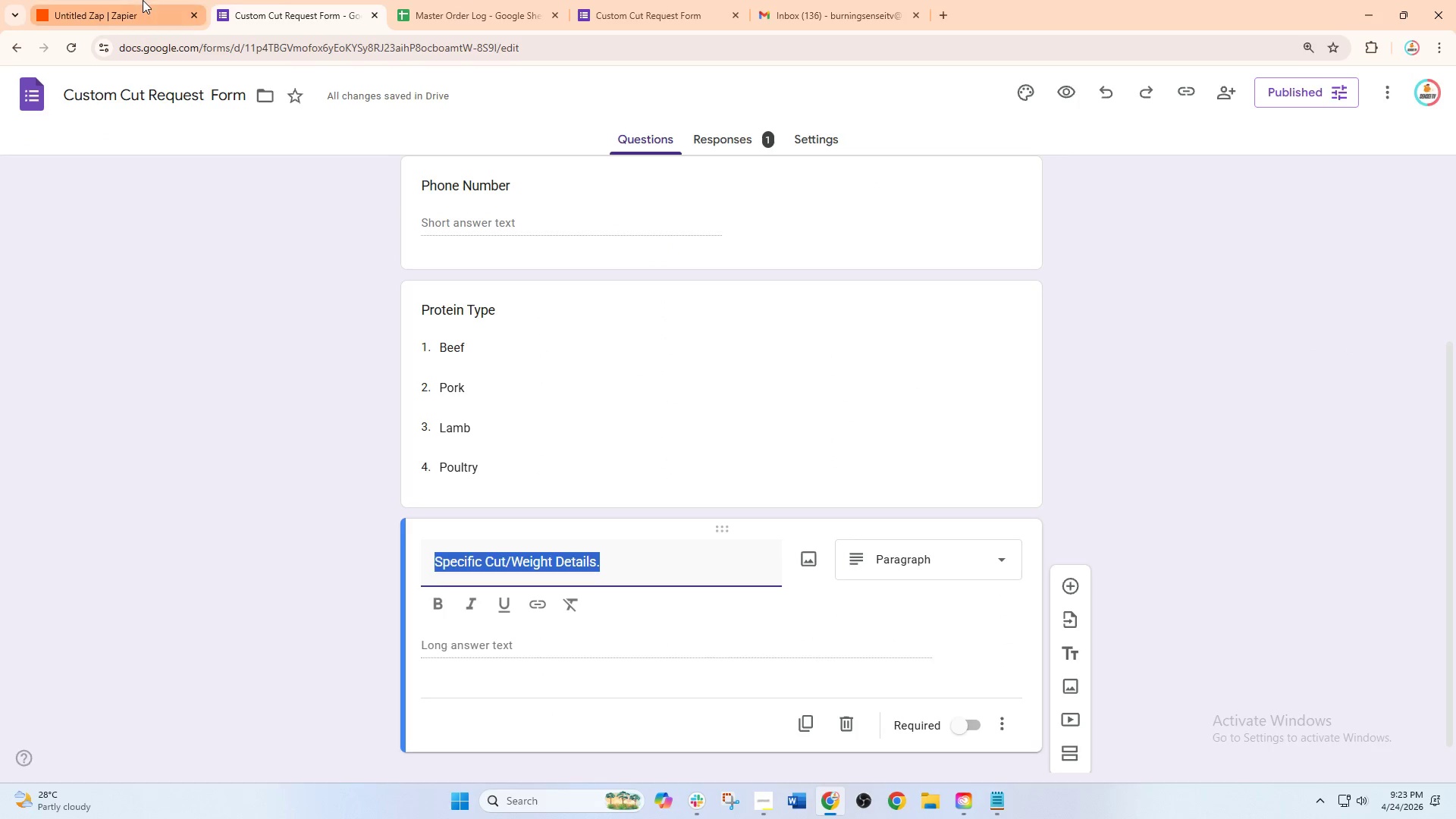 
left_click([143, 0])
 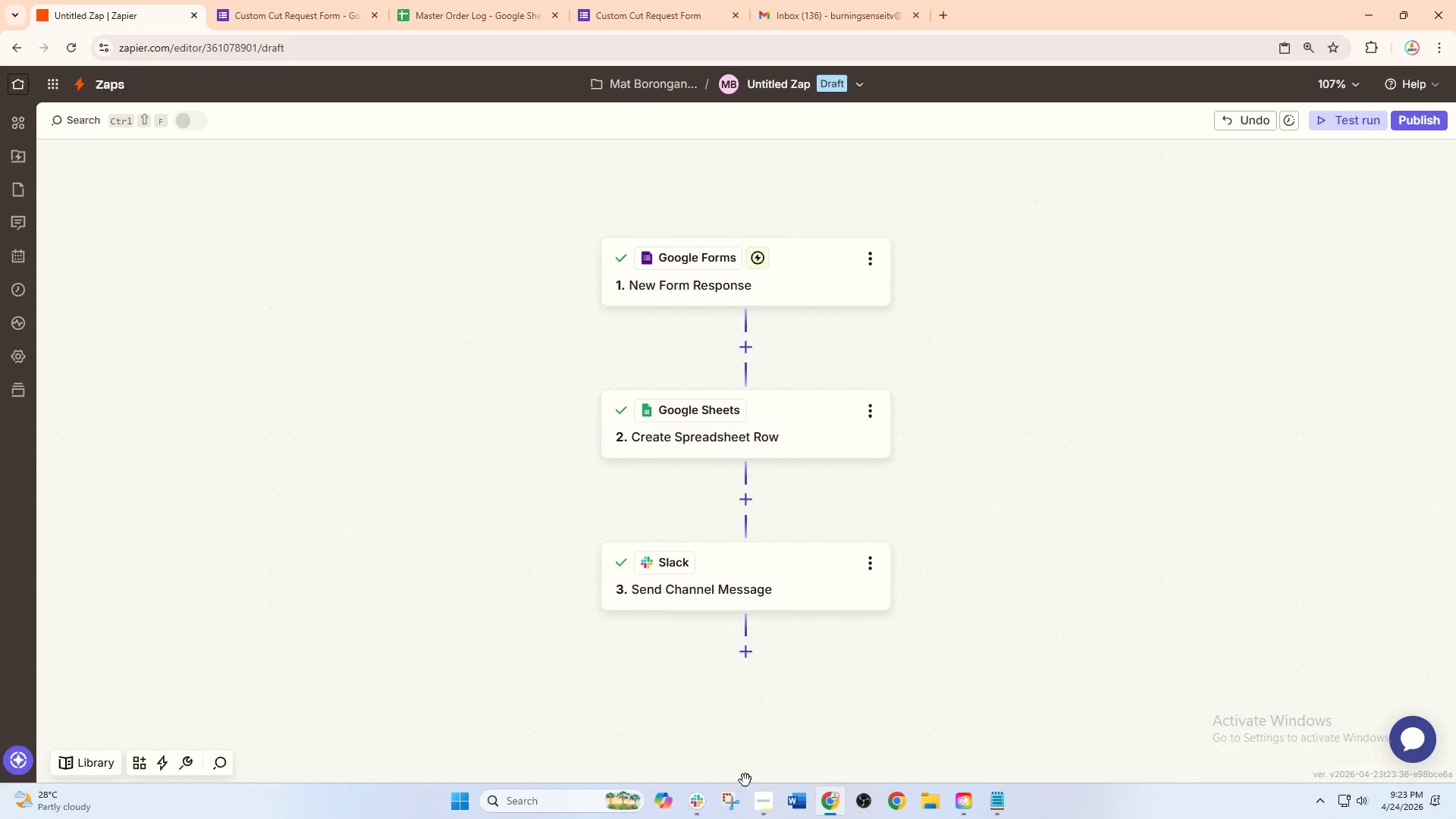 
left_click([762, 803])